 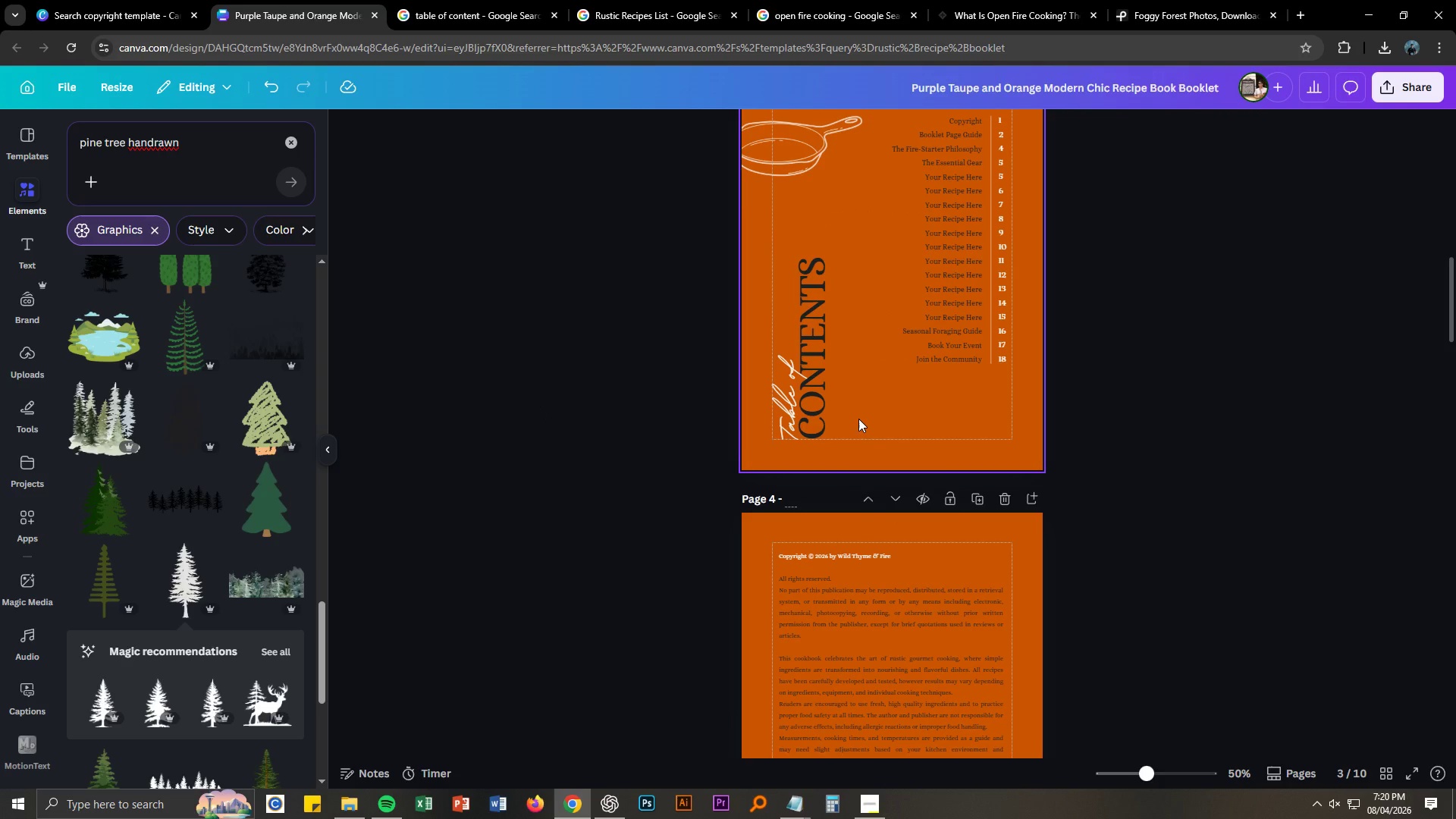 
scroll: coordinate [858, 421], scroll_direction: down, amount: 3.0
 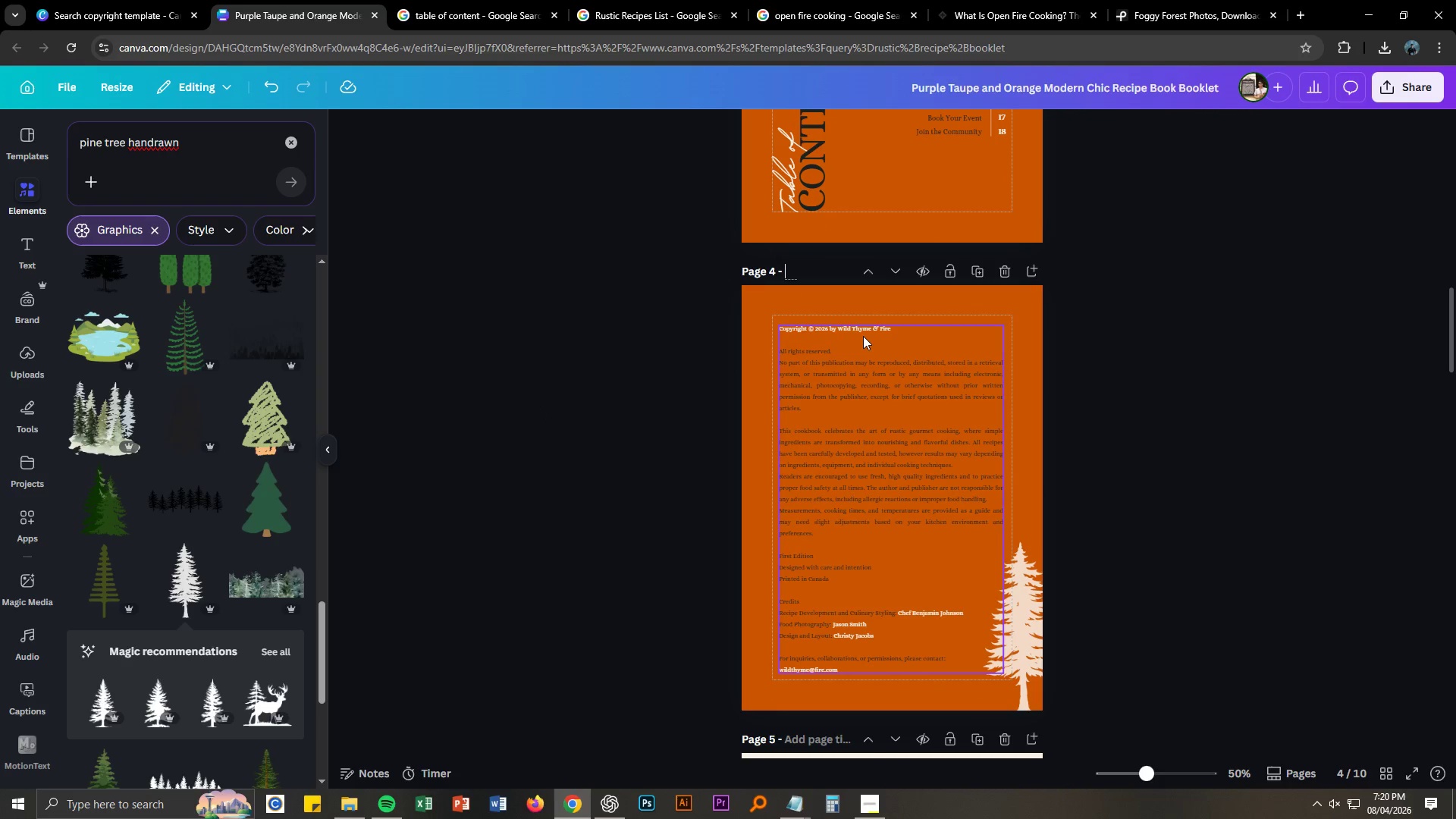 
key(Control+ControlLeft)
 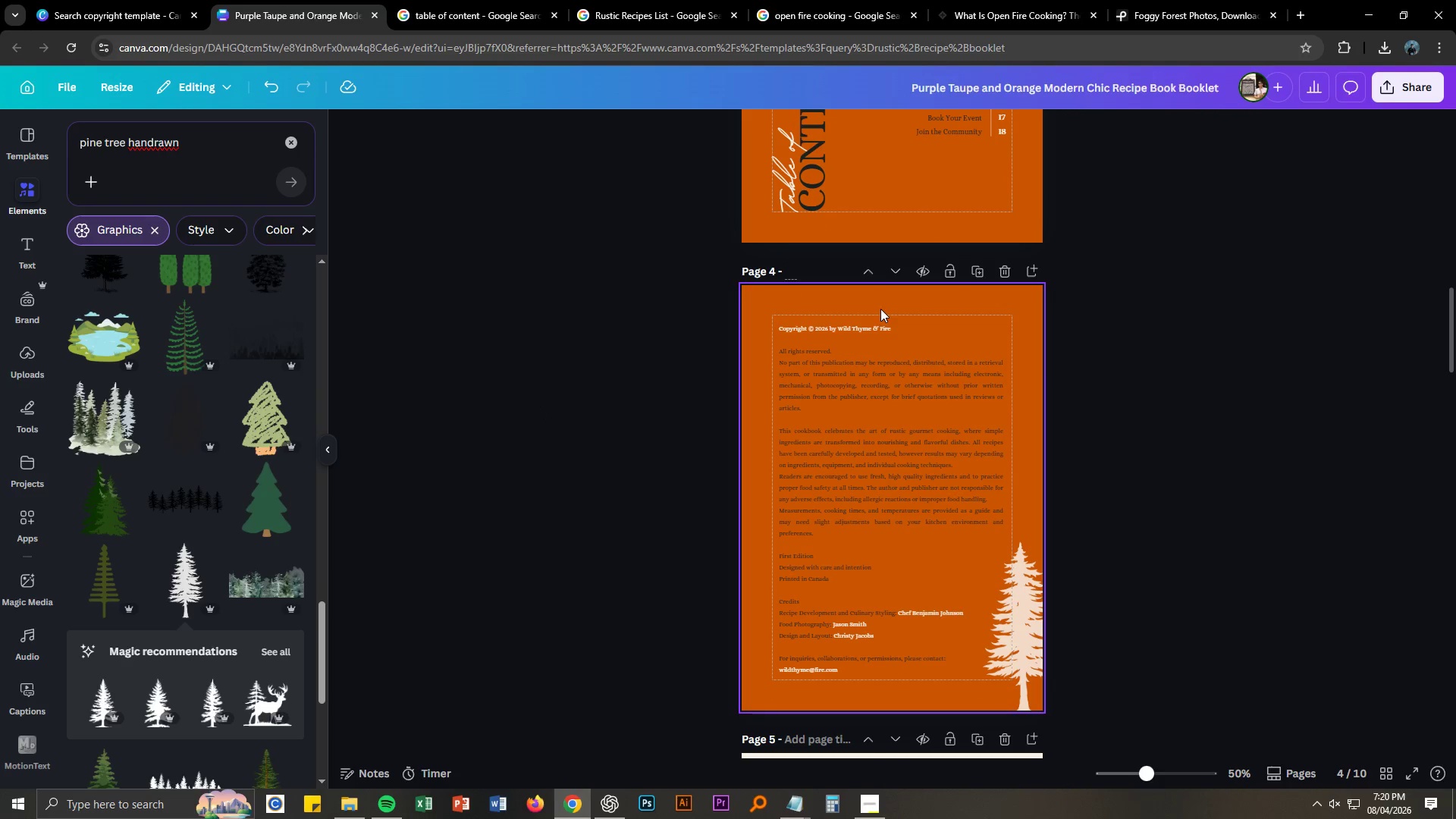 
key(Control+V)
 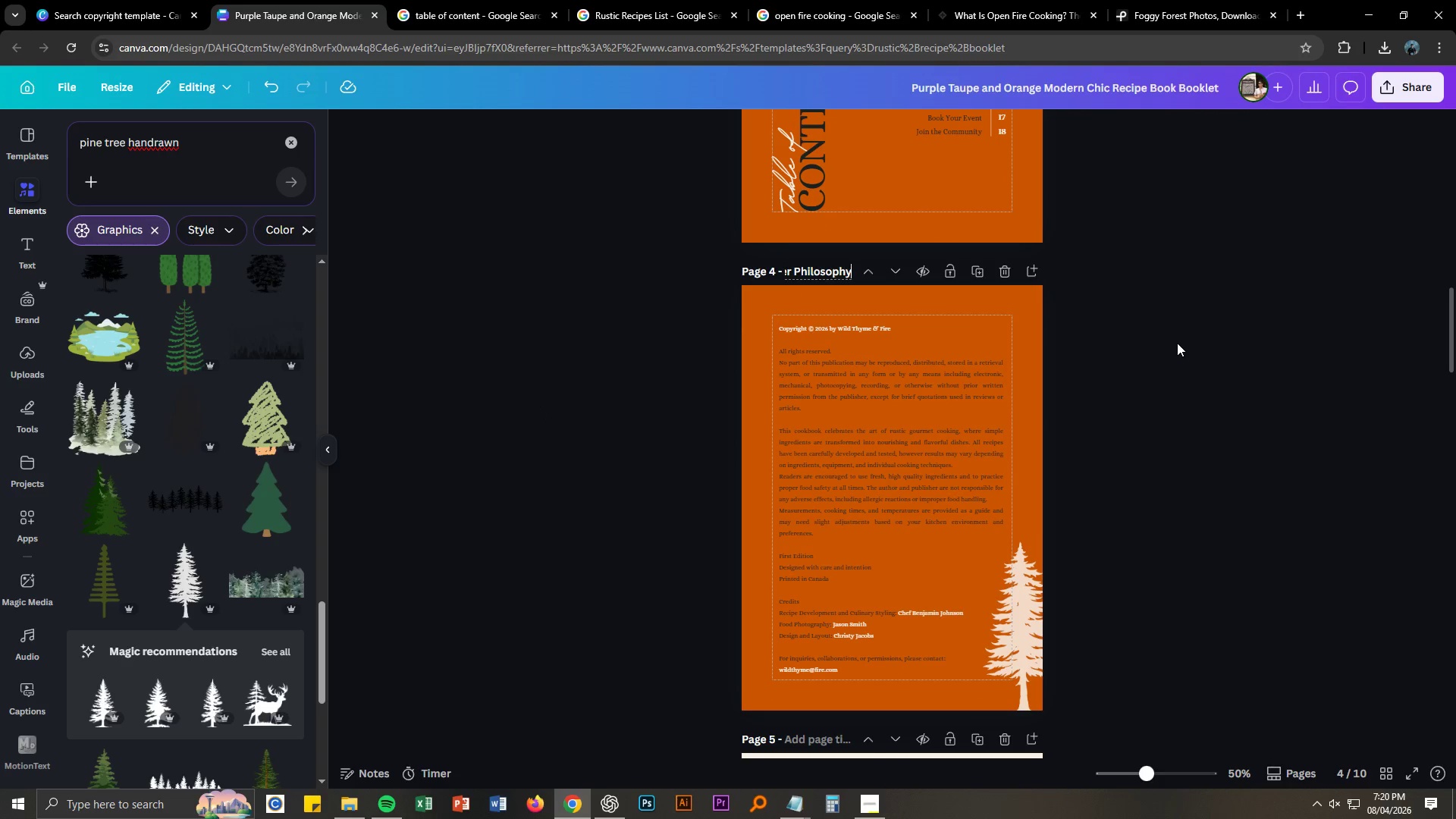 
left_click([1177, 343])
 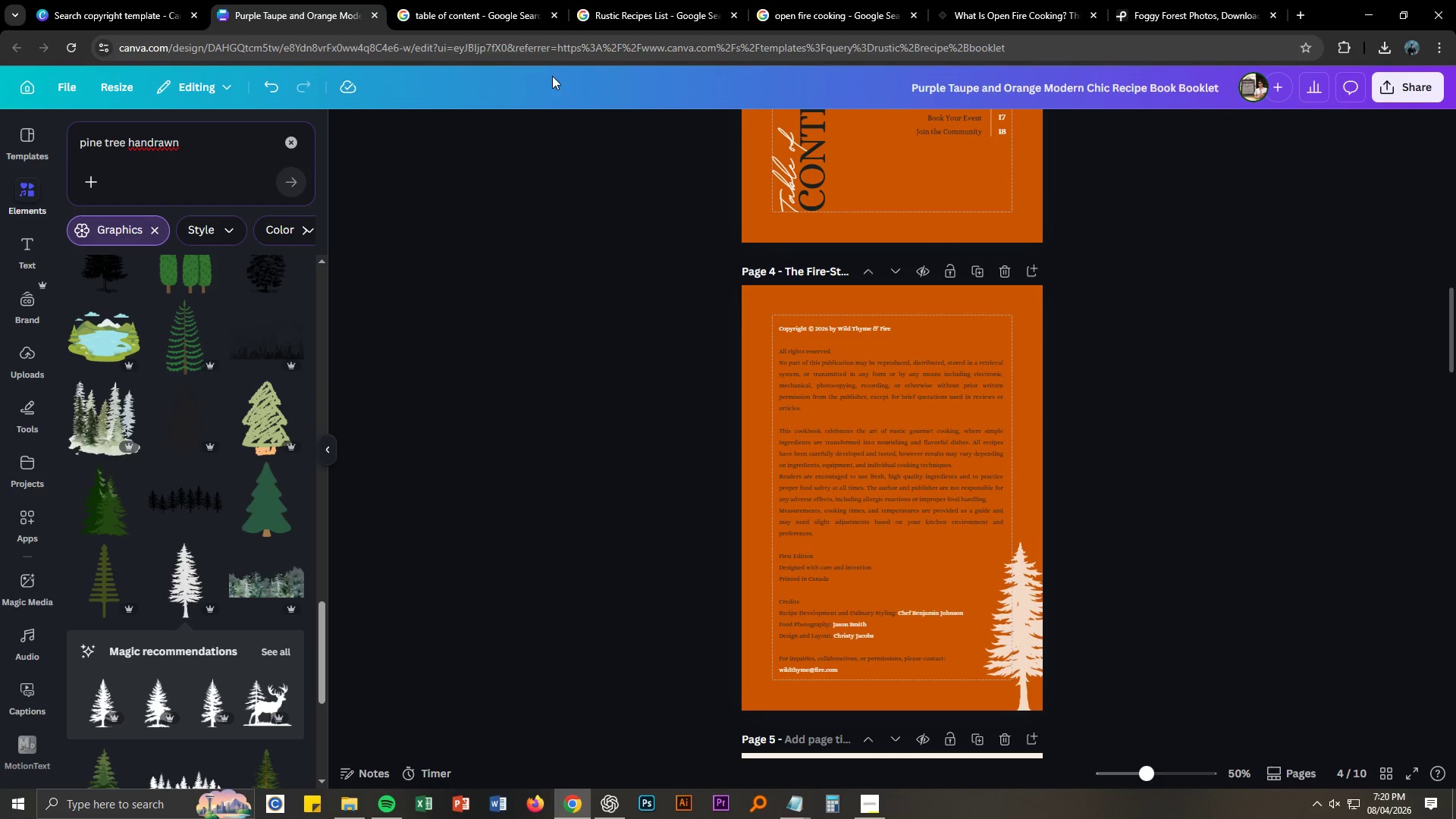 
left_click([524, 0])
 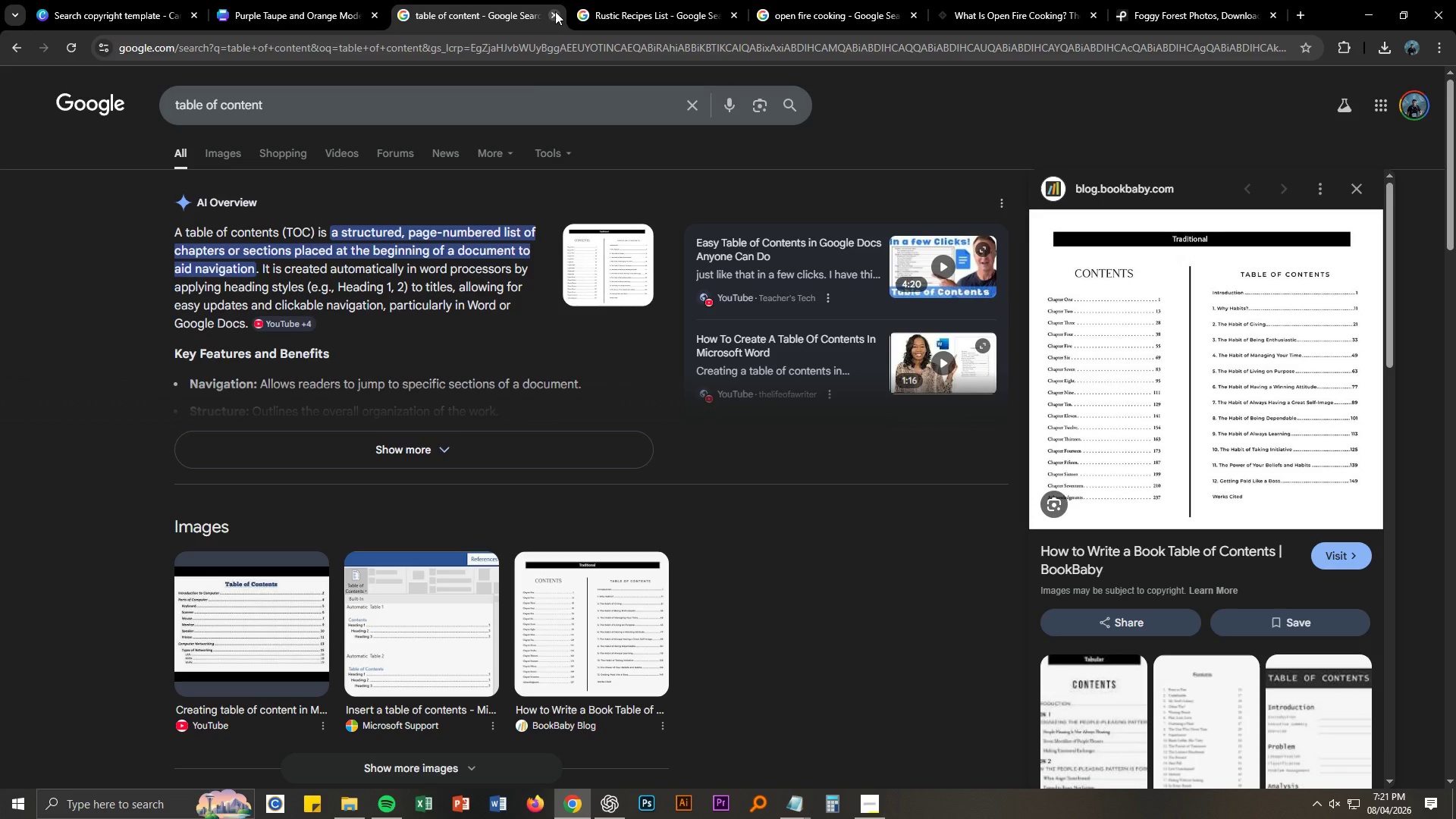 
left_click([555, 11])
 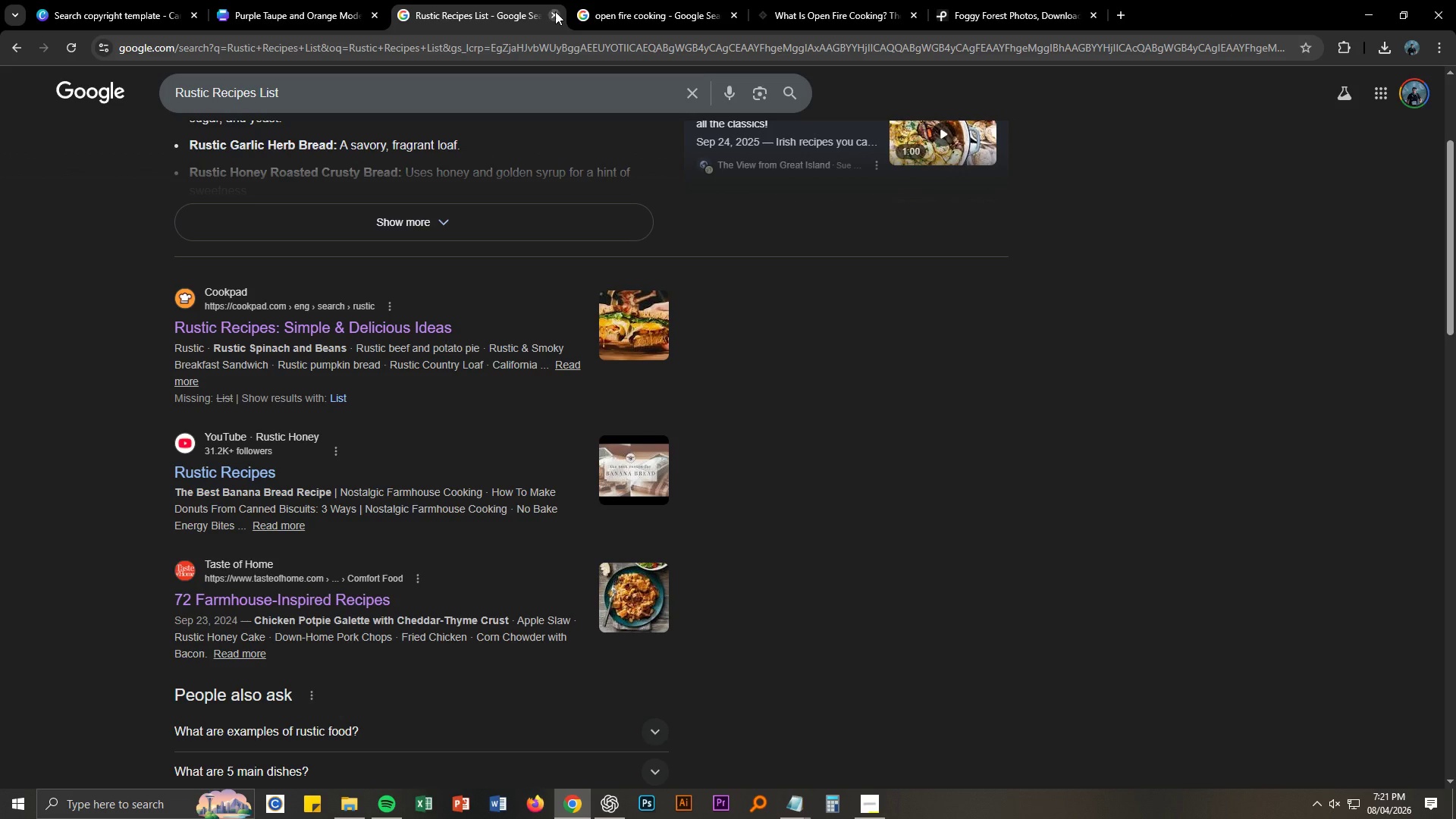 
double_click([556, 13])
 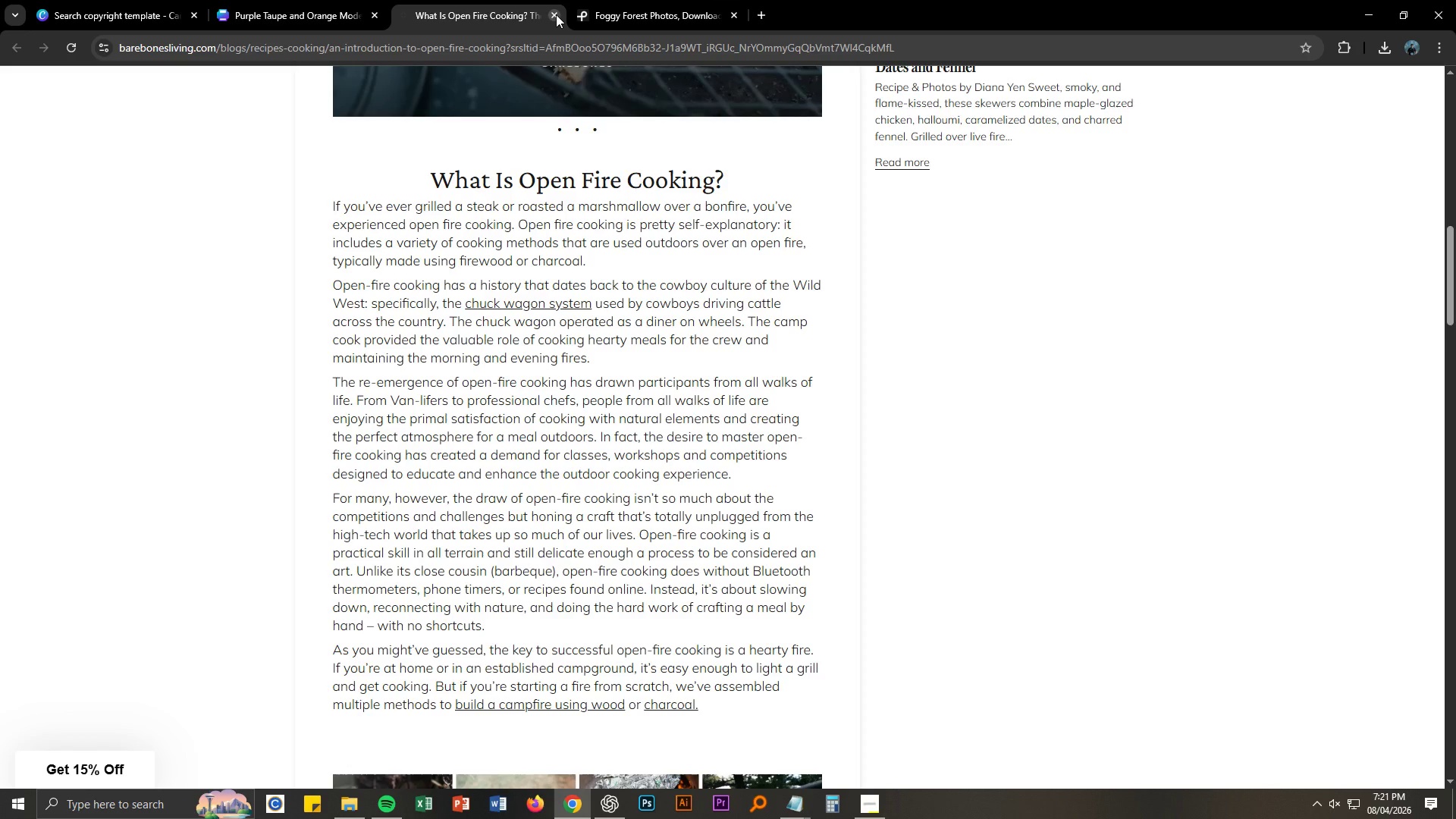 
left_click([556, 14])
 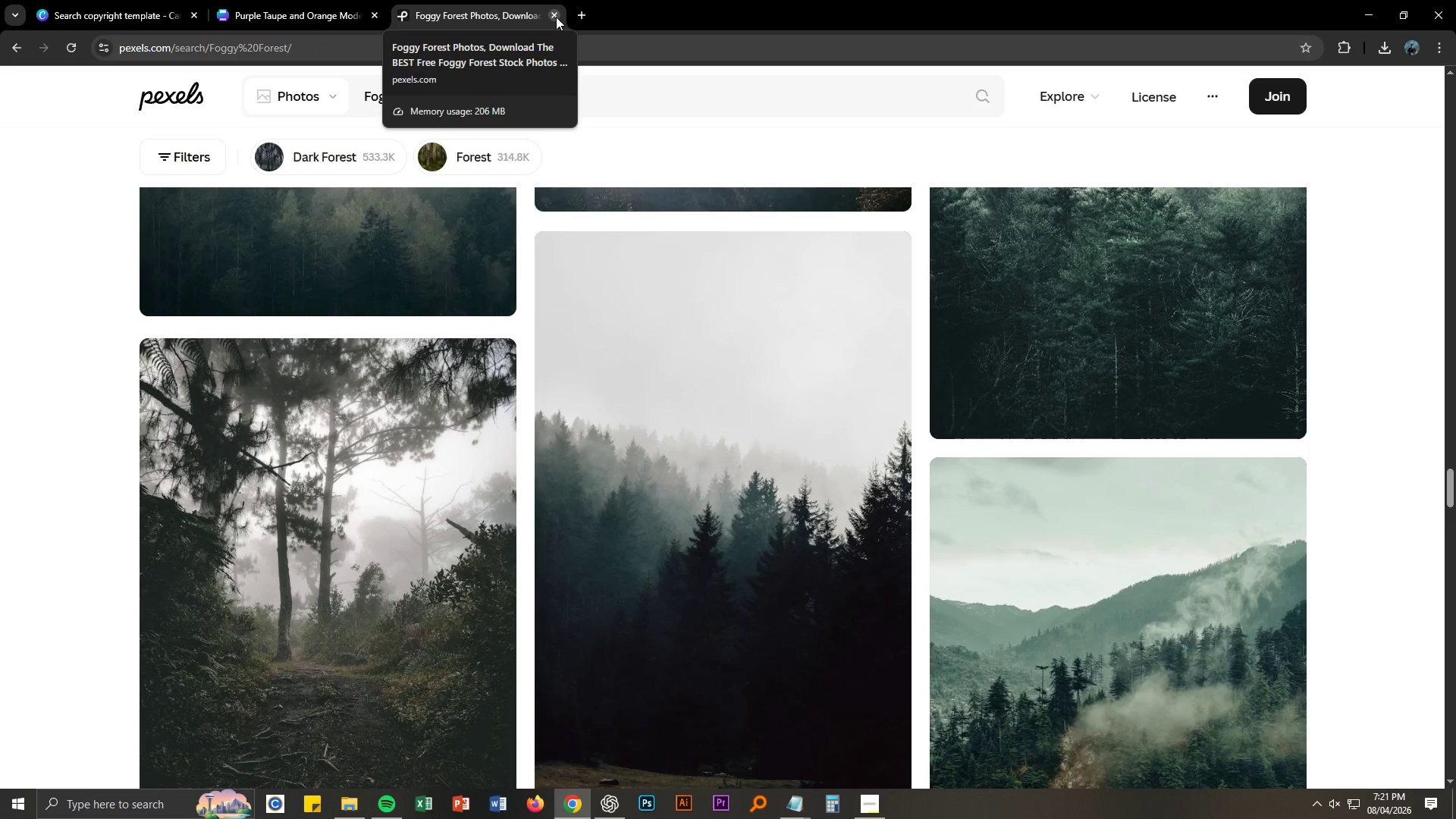 
left_click([315, 14])
 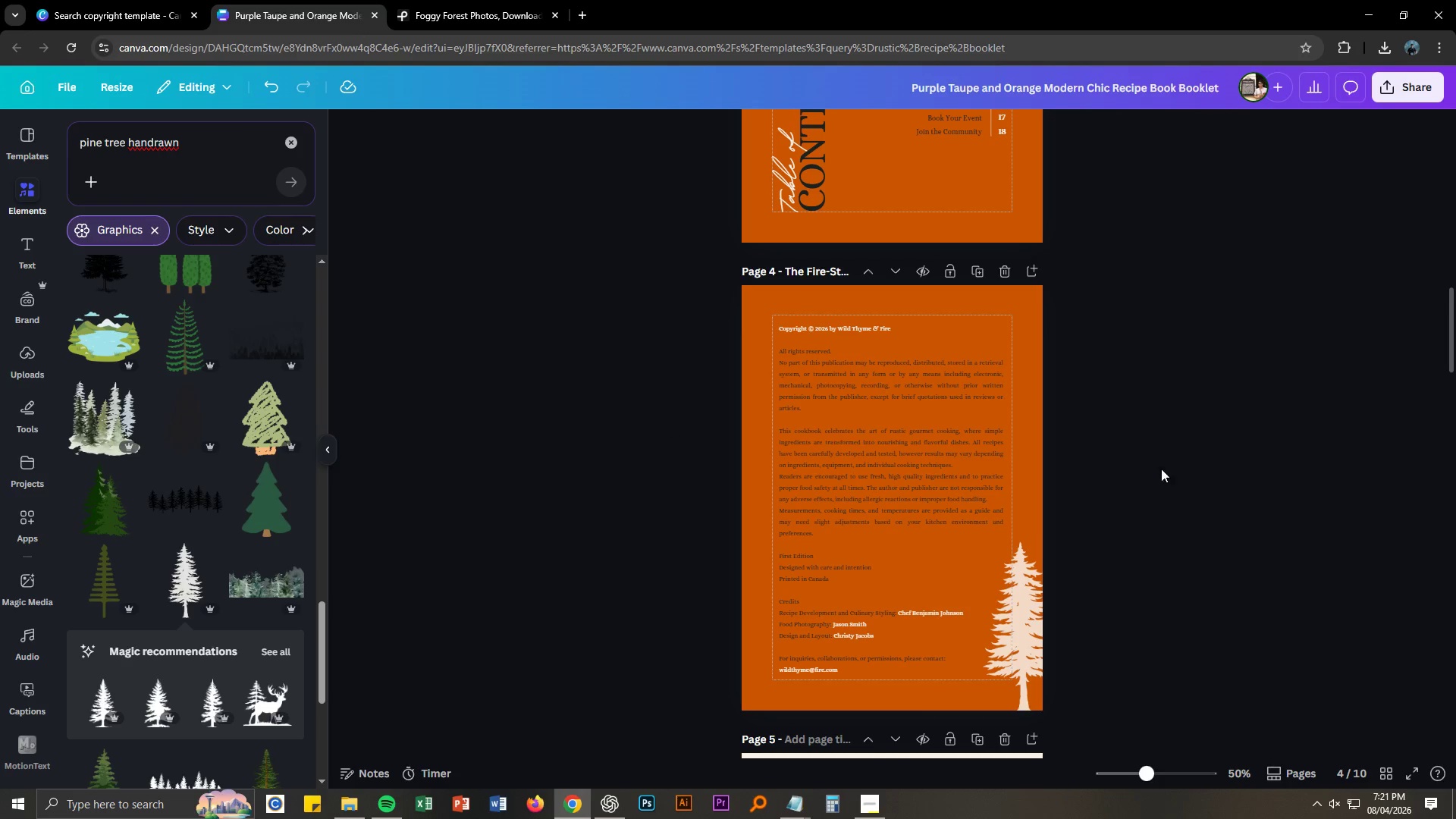 
scroll: coordinate [1160, 458], scroll_direction: up, amount: 7.0
 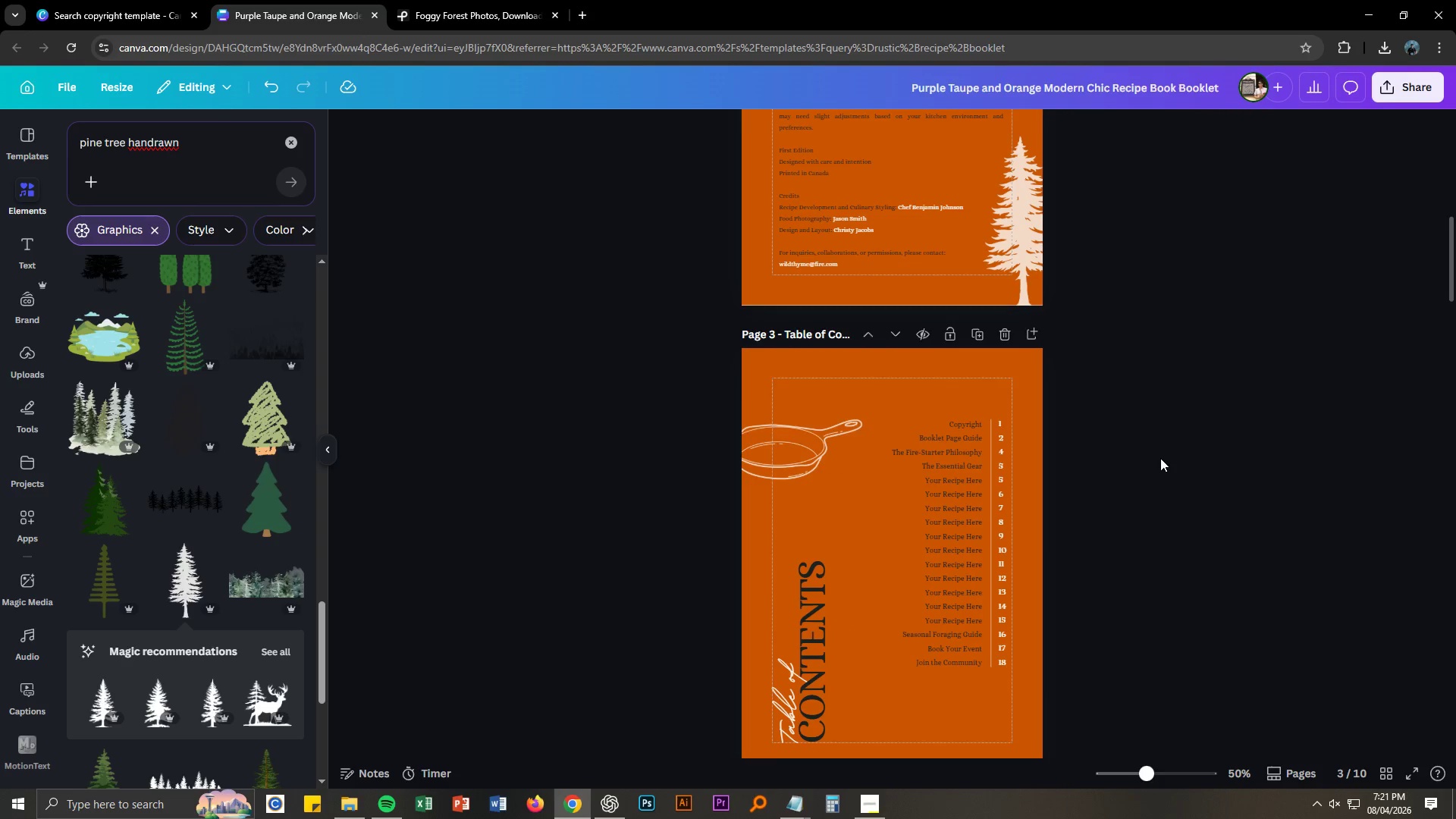 
scroll: coordinate [1159, 458], scroll_direction: down, amount: 12.0
 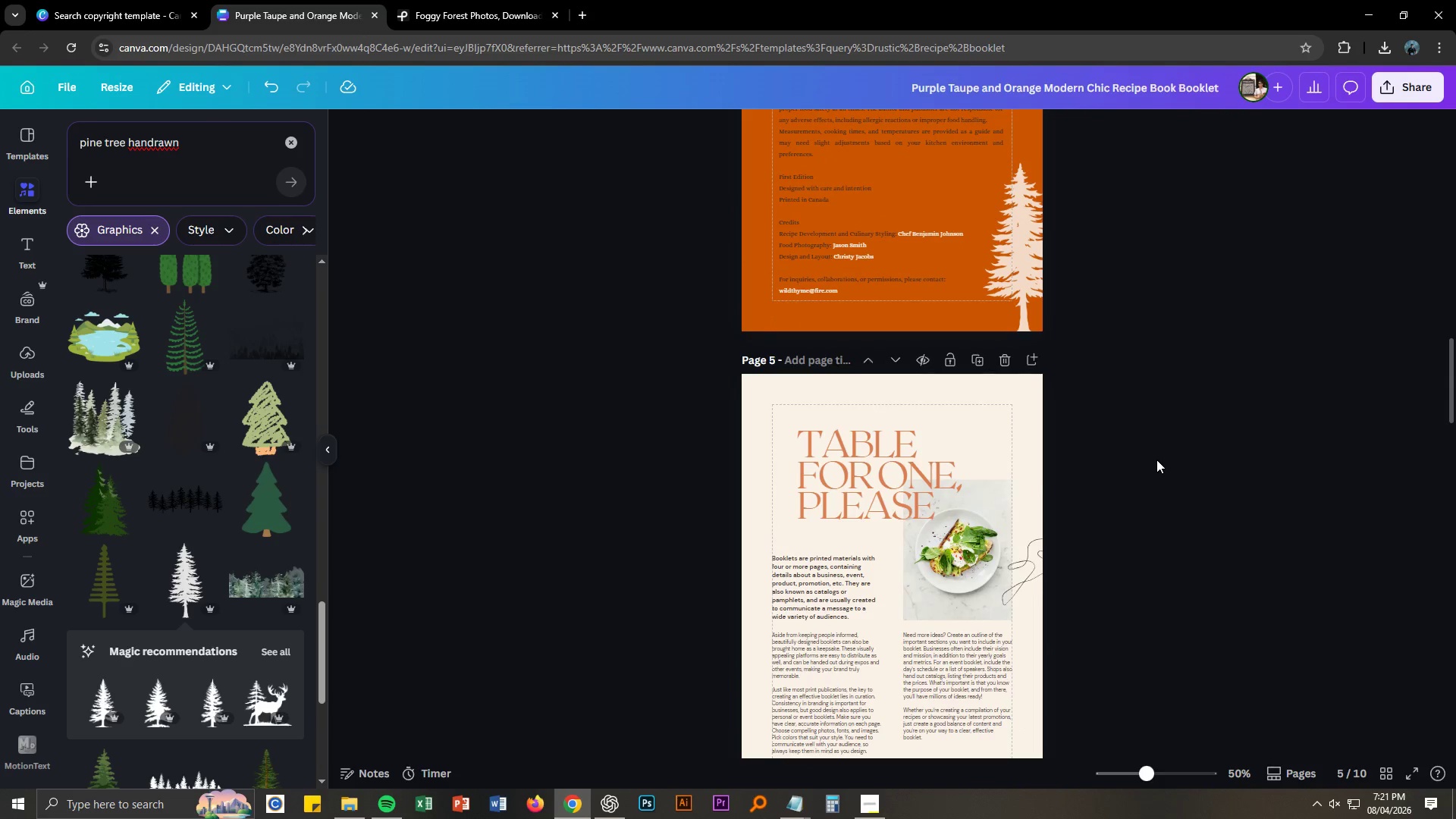 
scroll: coordinate [1156, 460], scroll_direction: up, amount: 3.0
 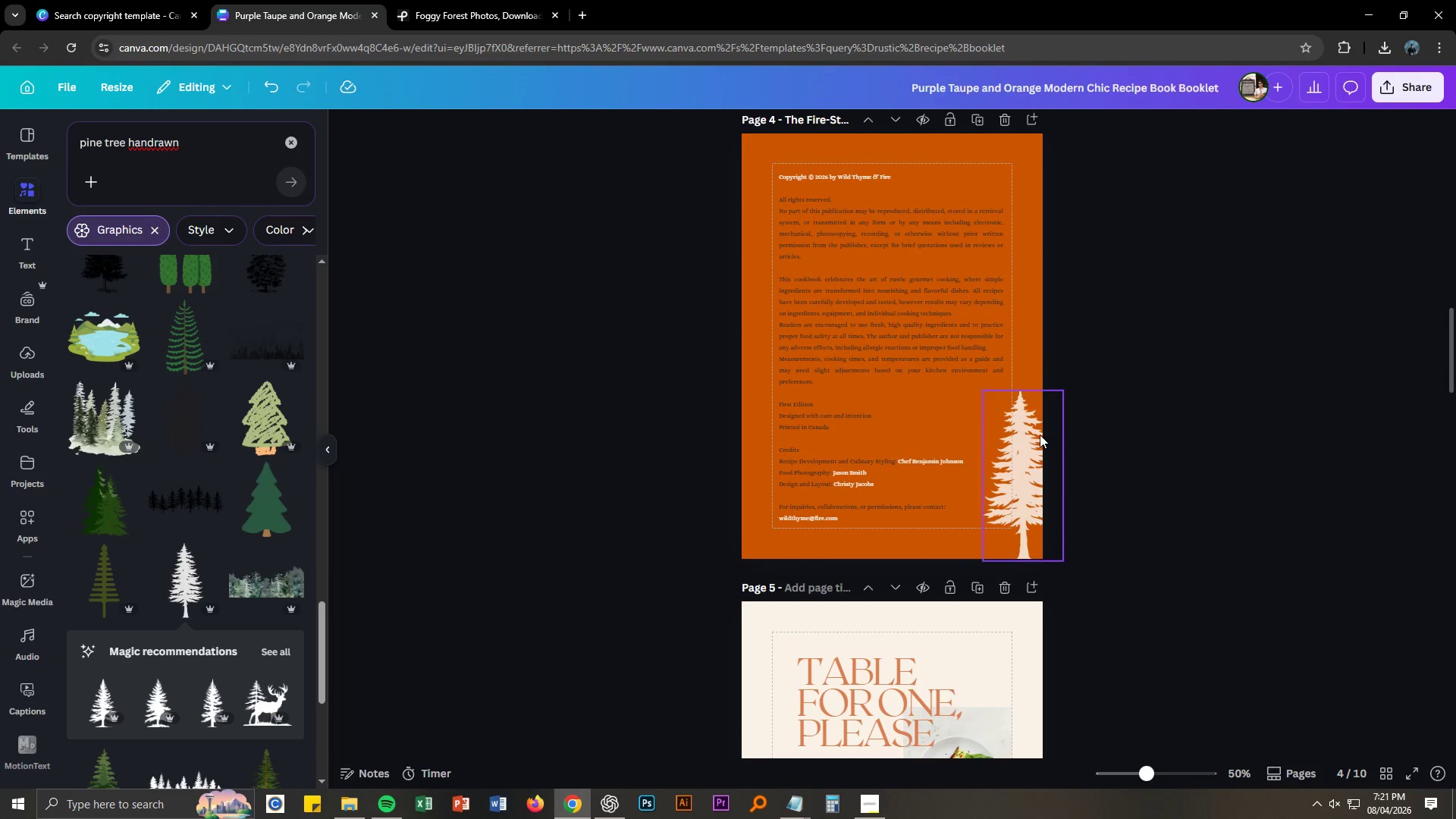 
left_click([1037, 435])
 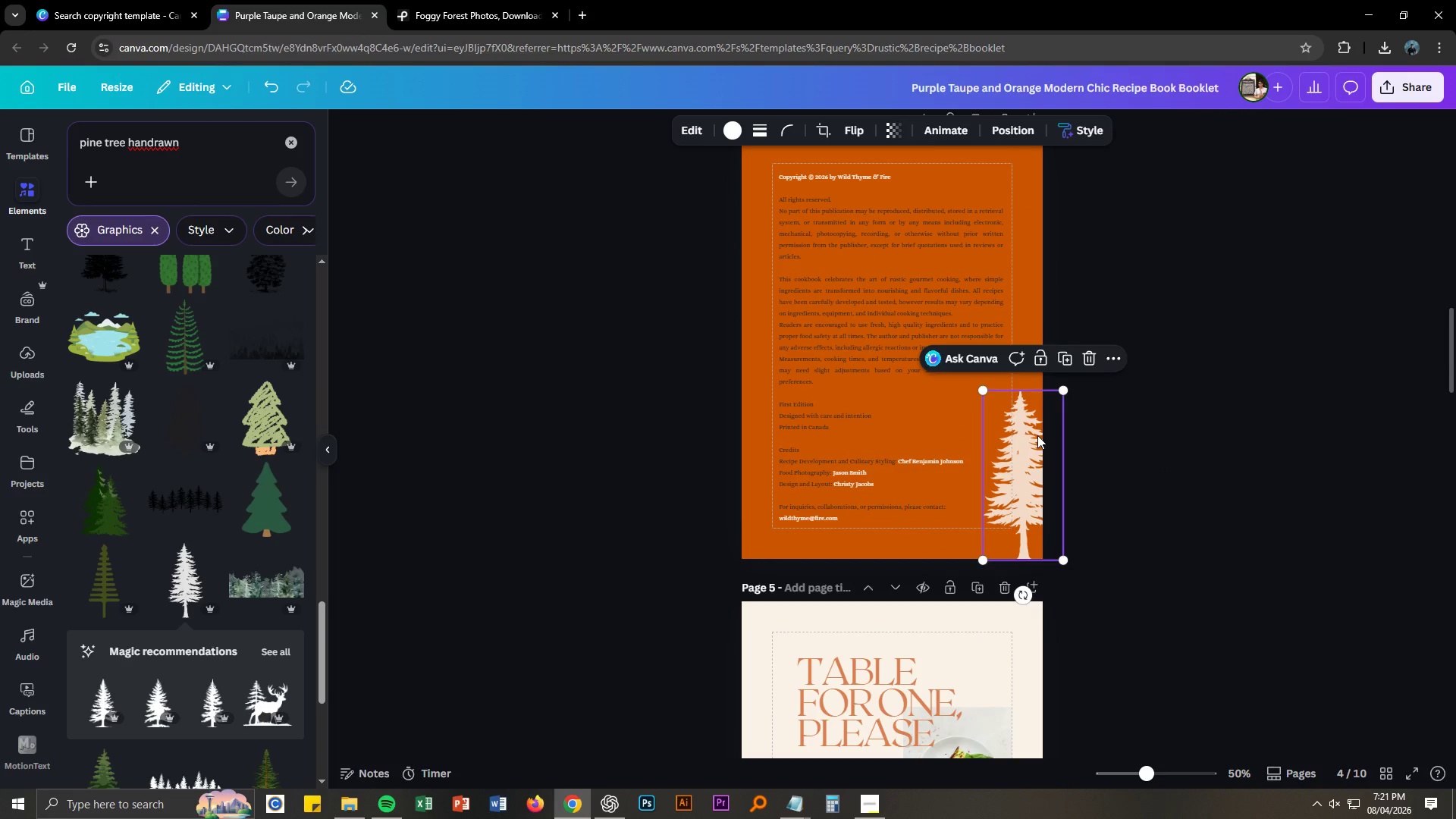 
key(Delete)
 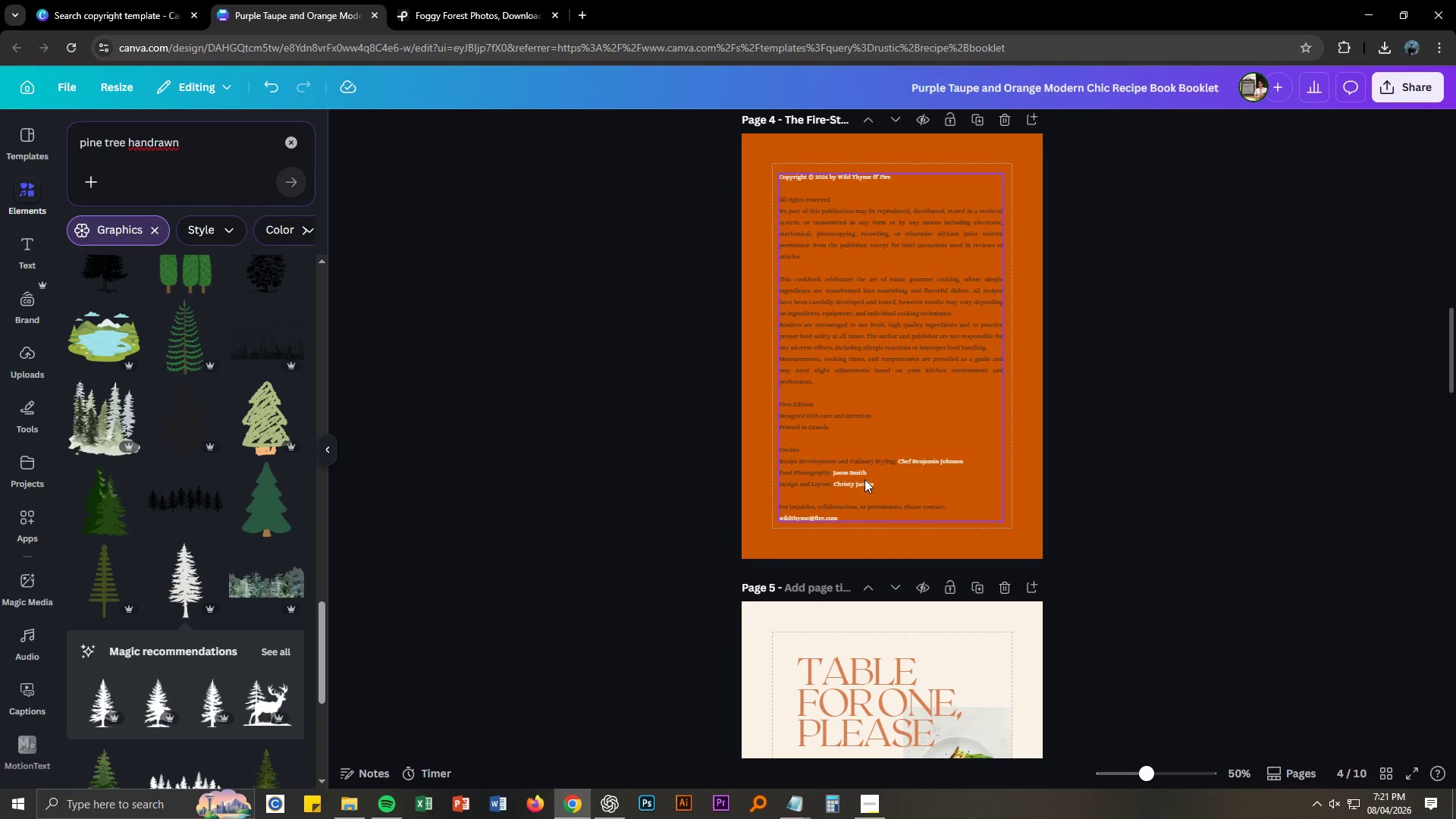 
scroll: coordinate [216, 426], scroll_direction: down, amount: 16.0
 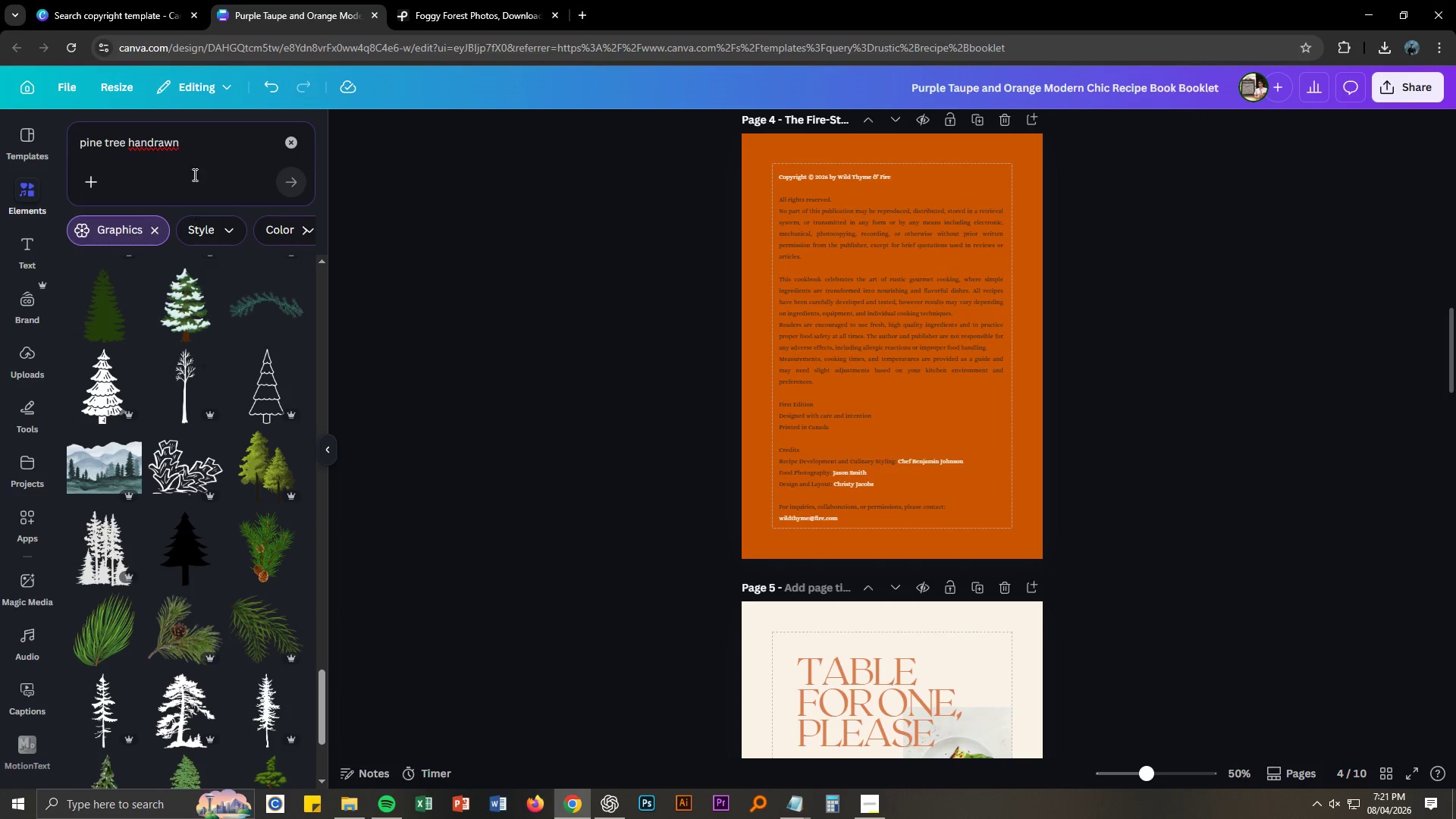 
double_click([197, 136])
 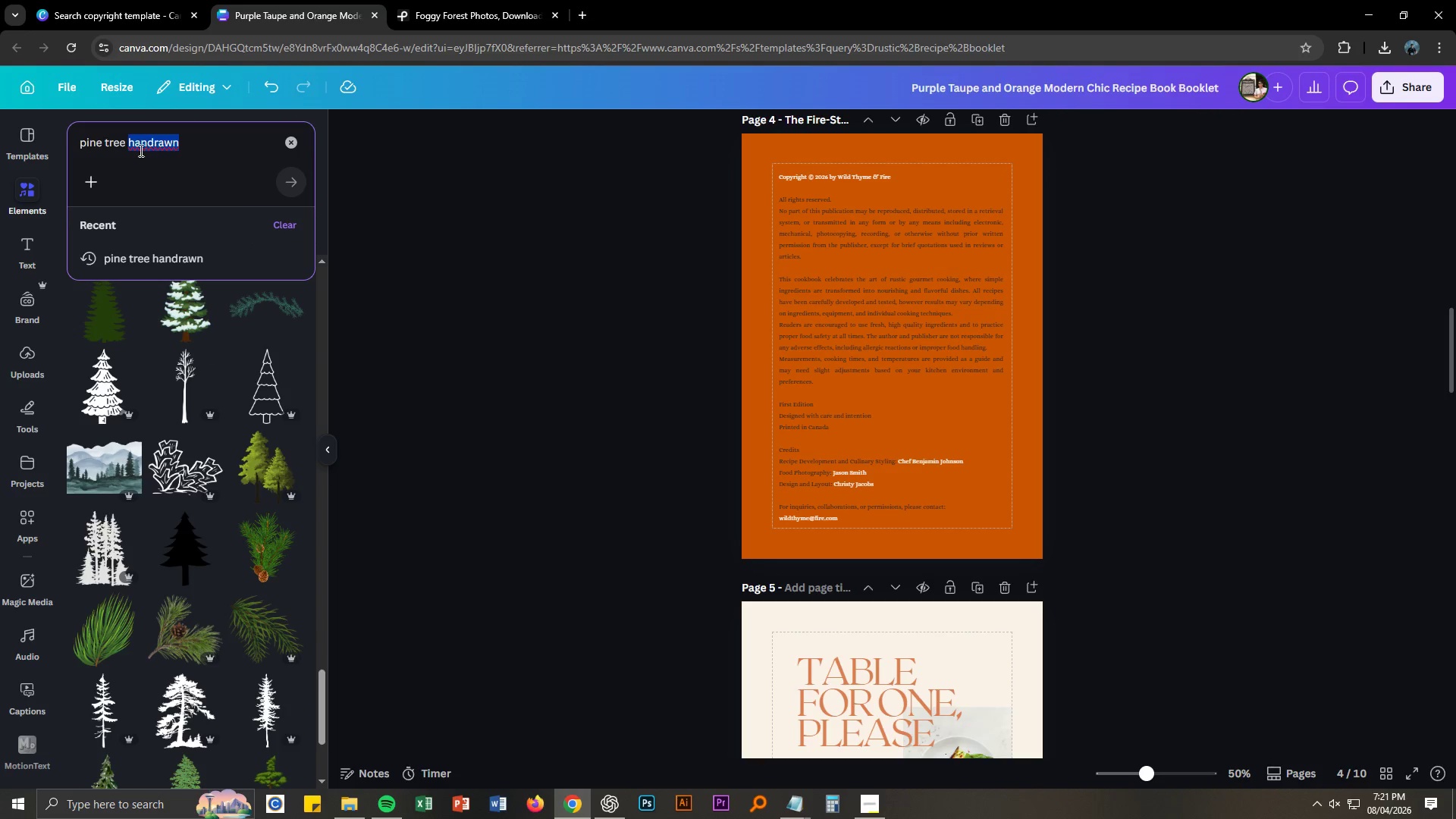 
left_click([133, 145])
 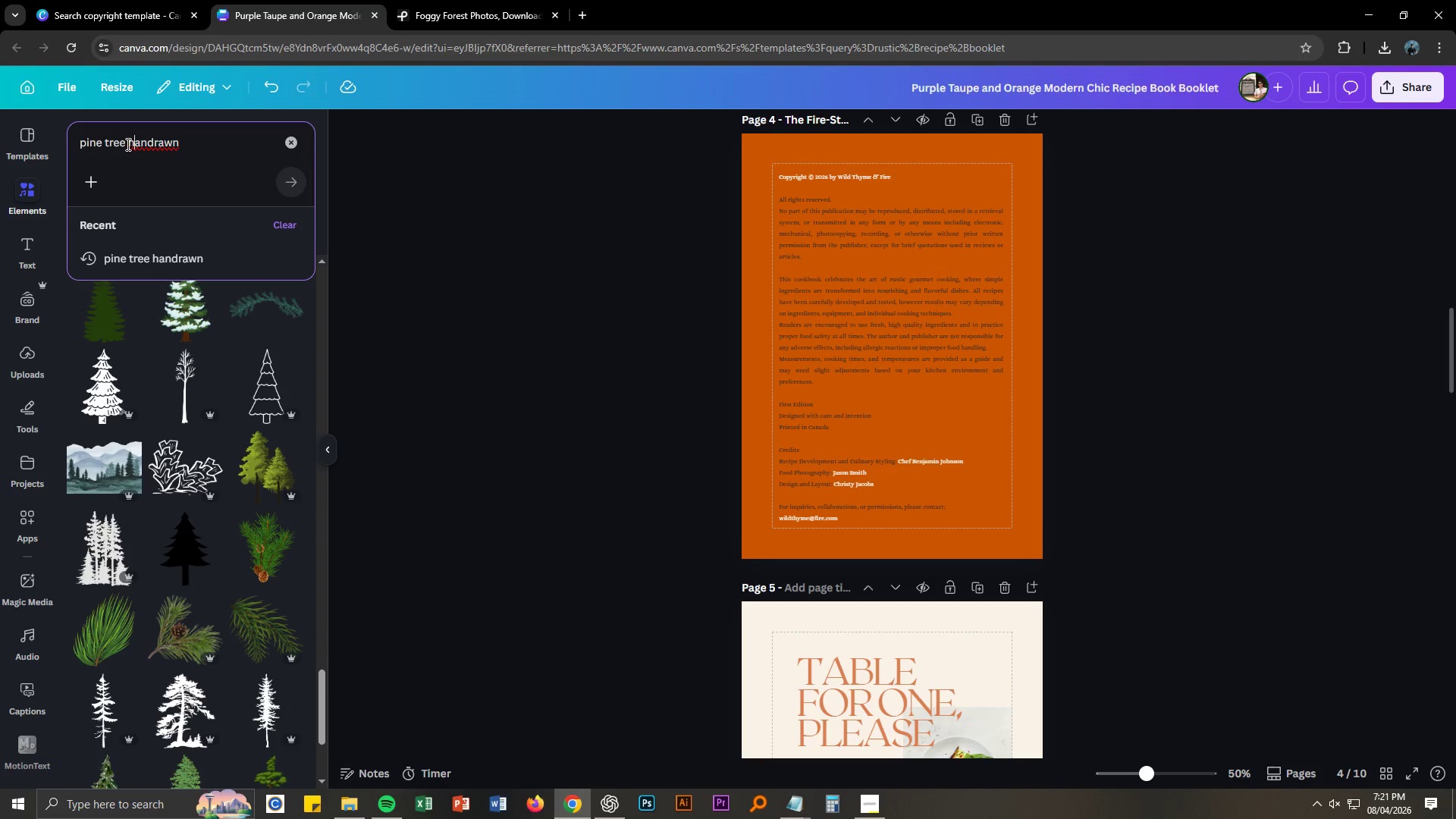 
left_click_drag(start_coordinate=[126, 144], to_coordinate=[60, 144])
 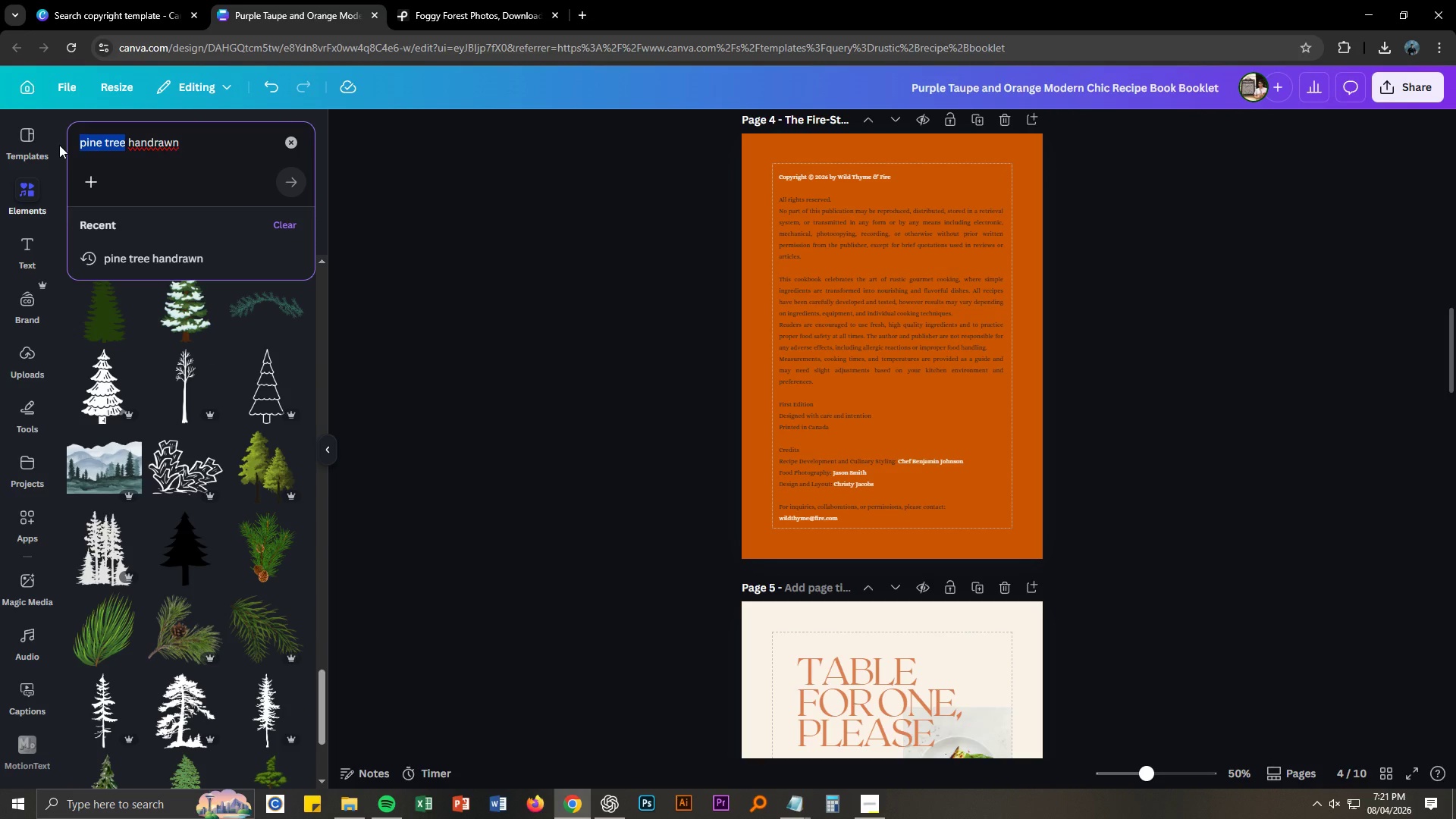 
type(food)
 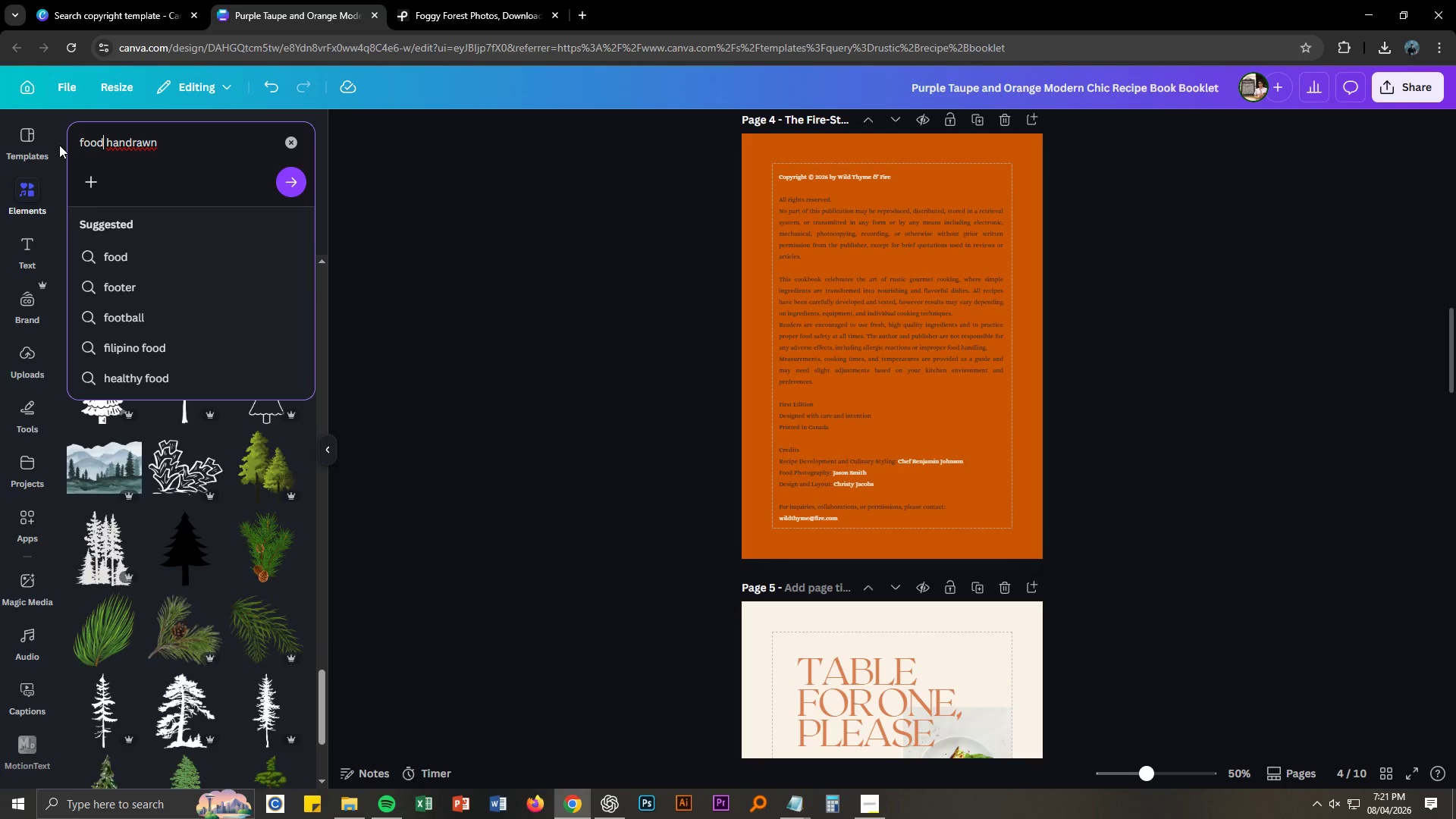 
key(Enter)
 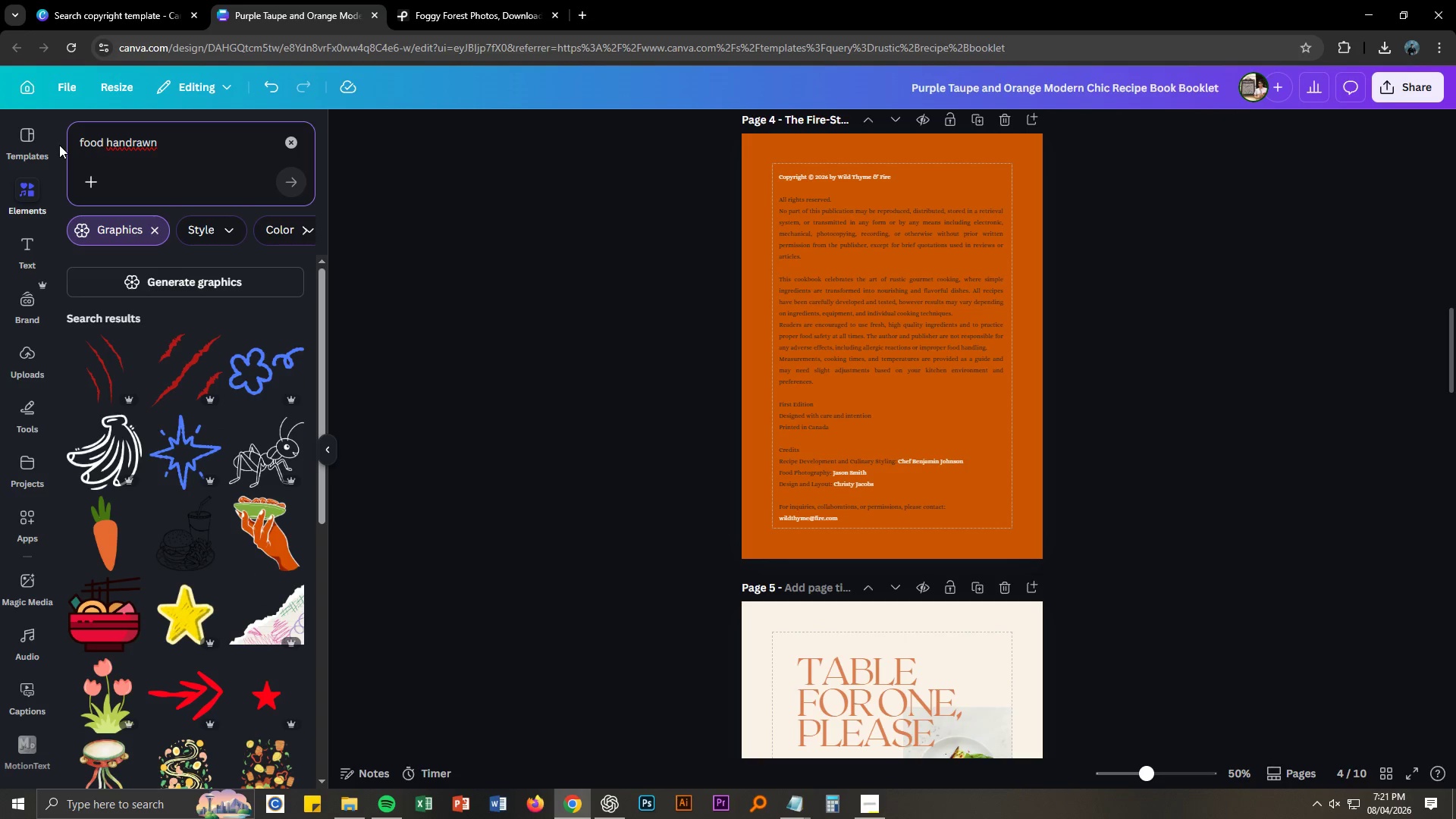 
scroll: coordinate [150, 424], scroll_direction: down, amount: 18.0
 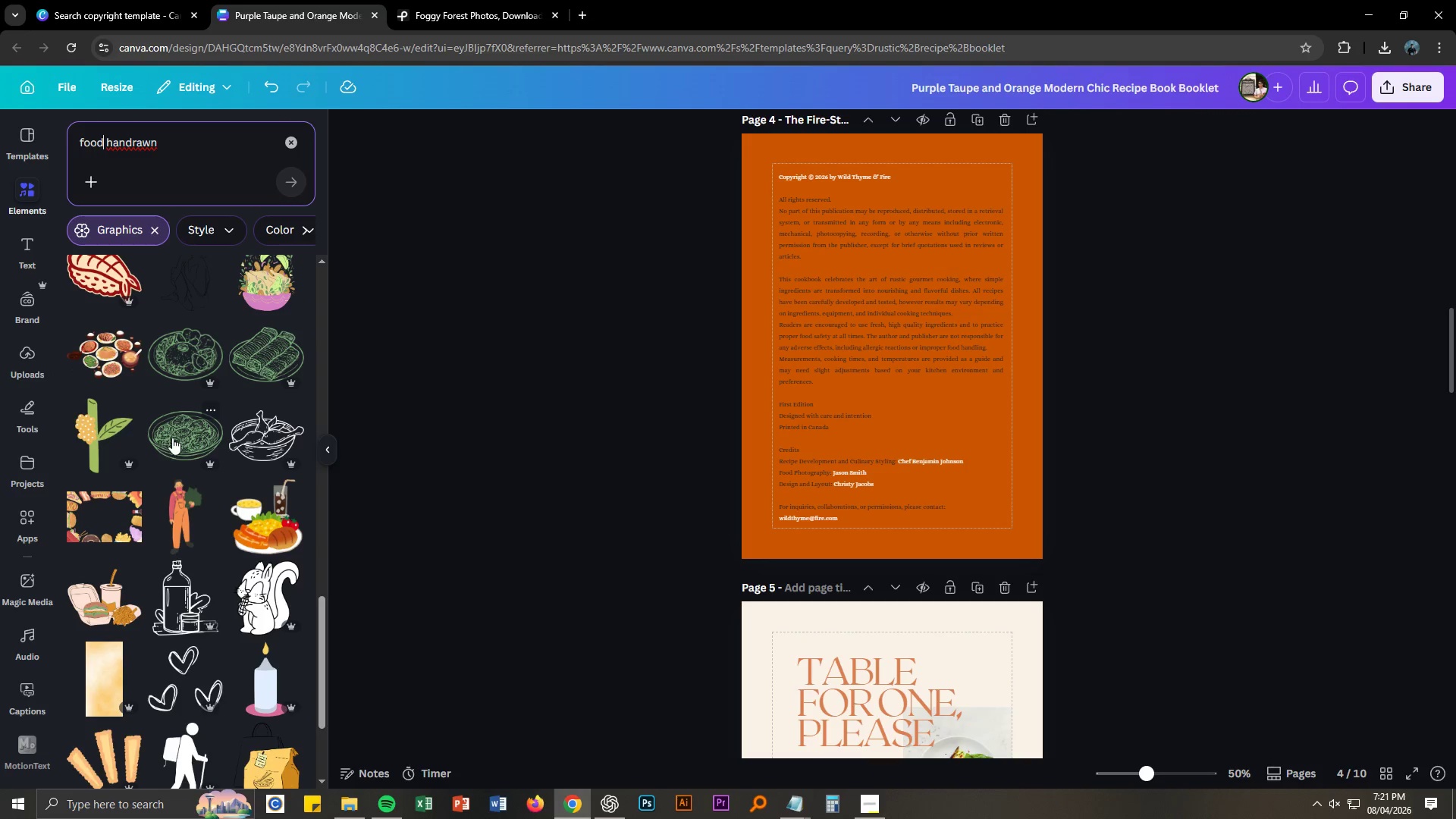 
left_click_drag(start_coordinate=[276, 434], to_coordinate=[996, 517])
 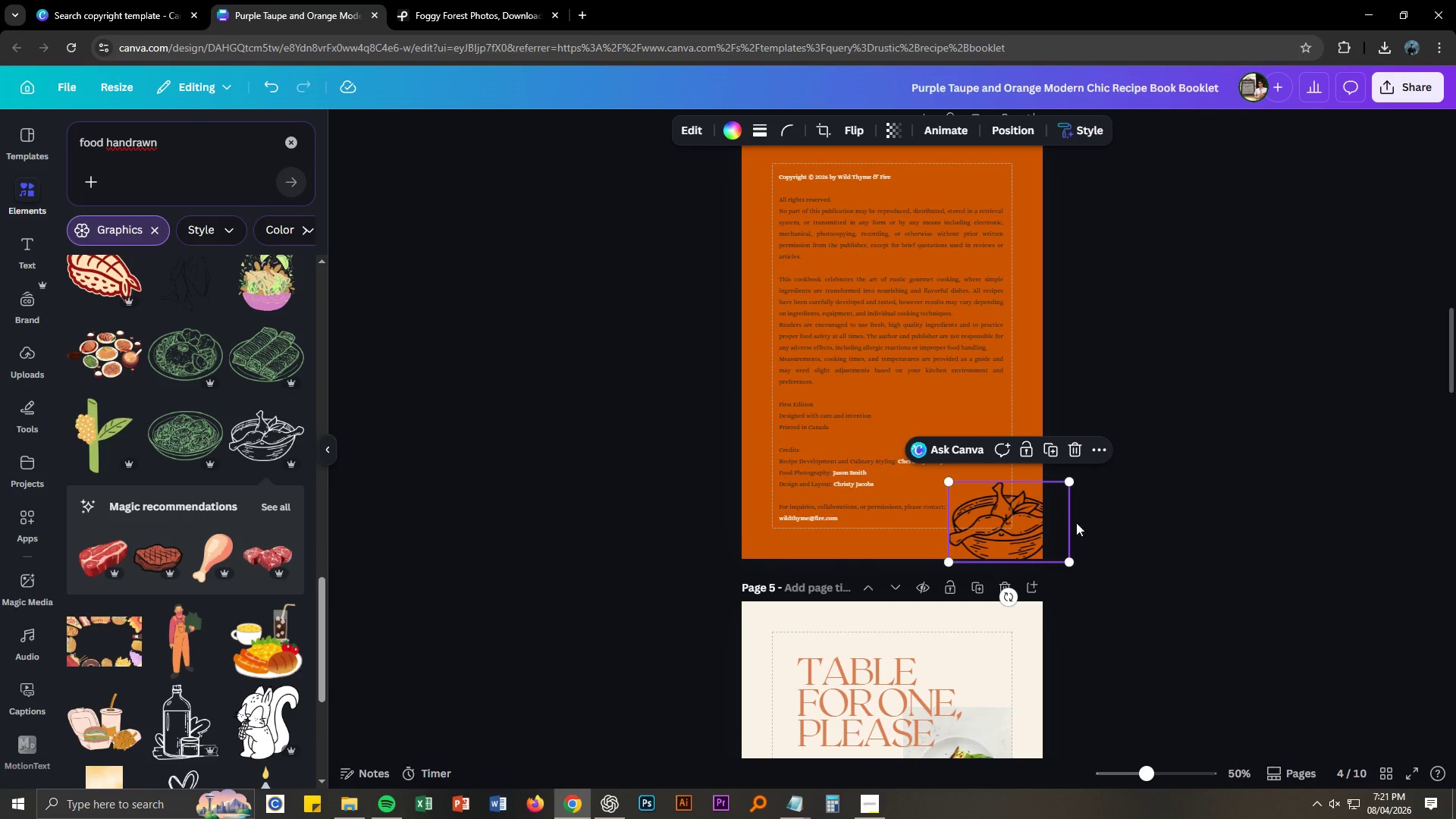 
scroll: coordinate [1106, 502], scroll_direction: up, amount: 10.0
 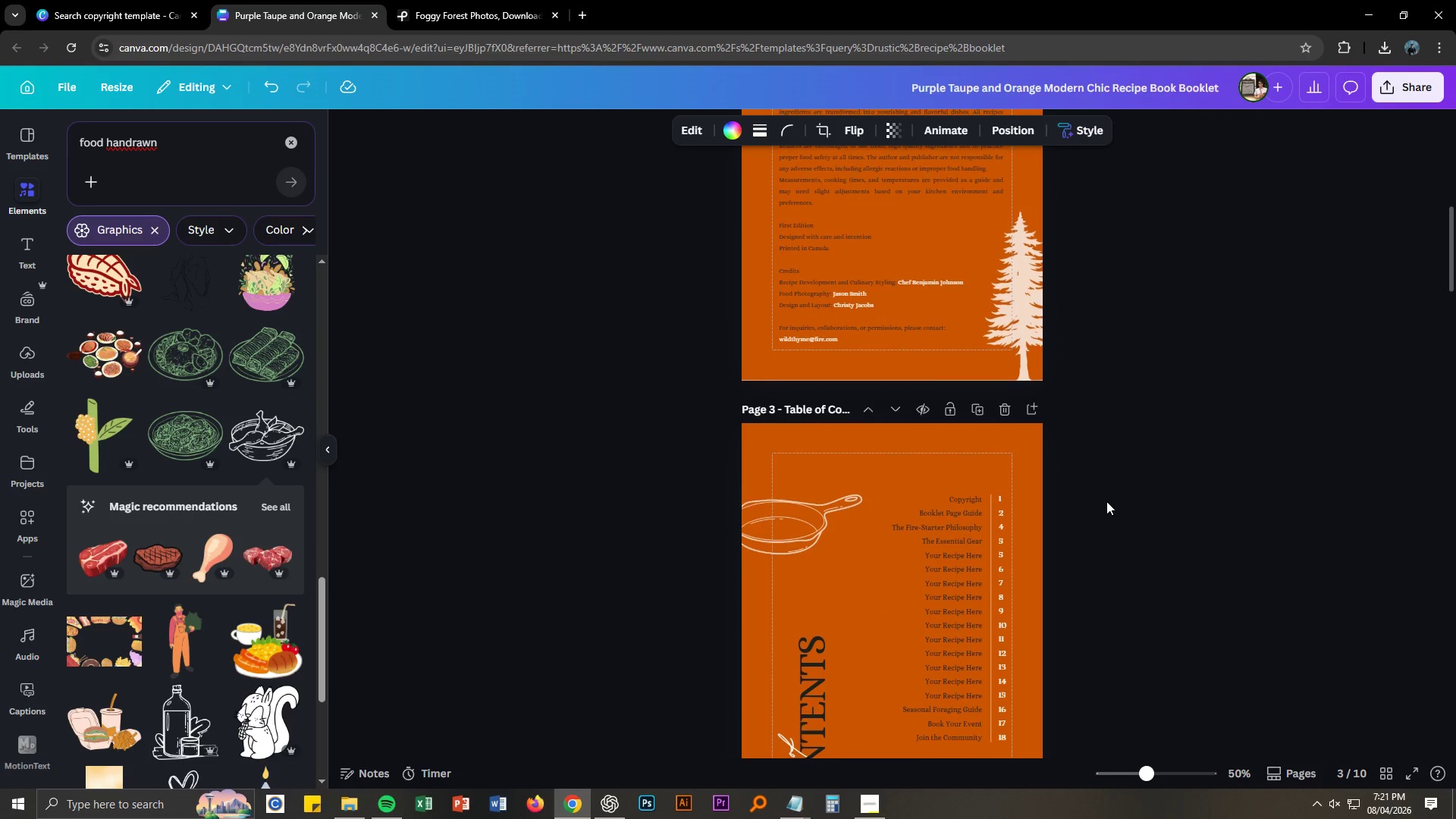 
scroll: coordinate [1106, 501], scroll_direction: down, amount: 12.0
 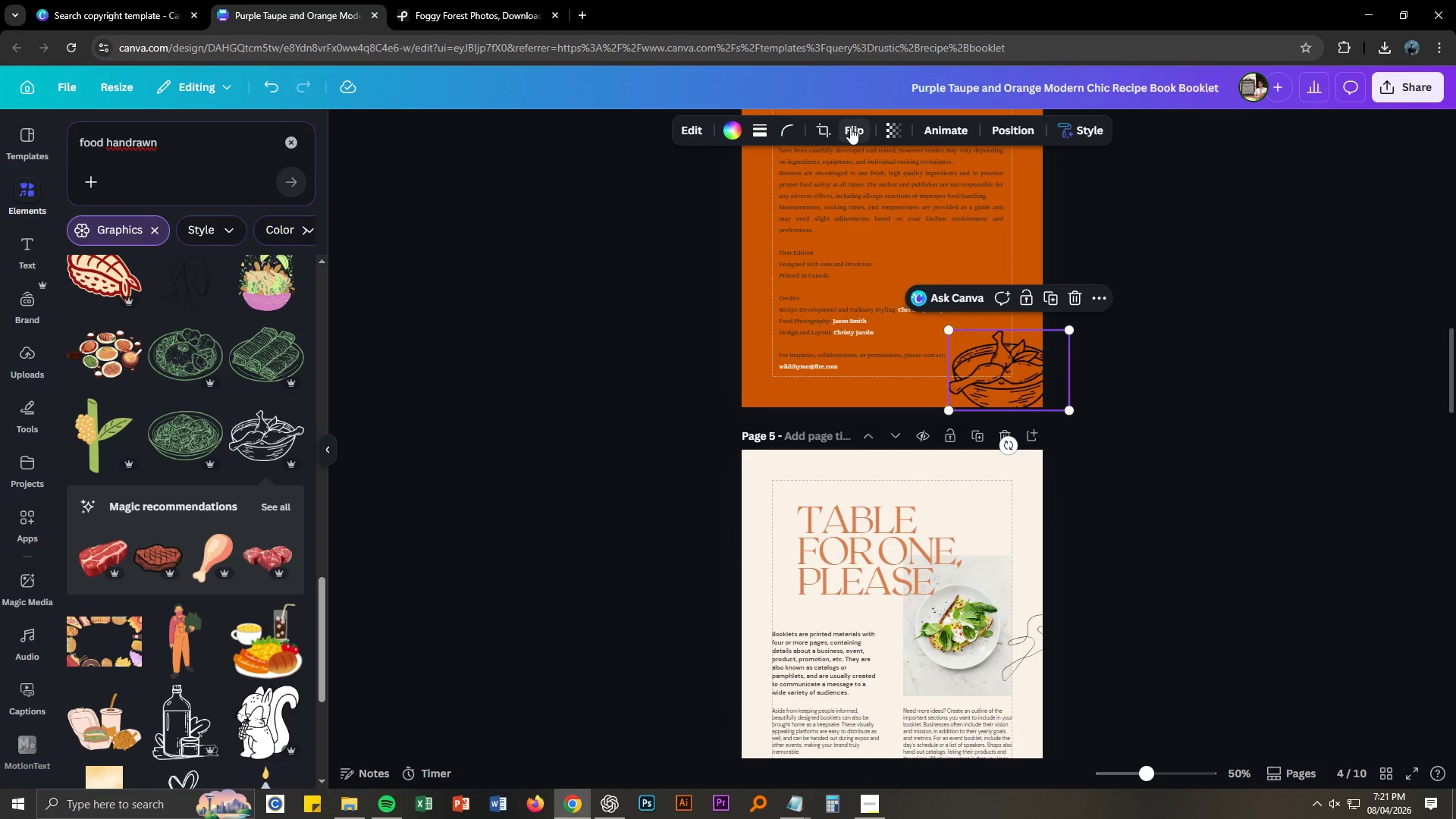 
left_click([726, 136])
 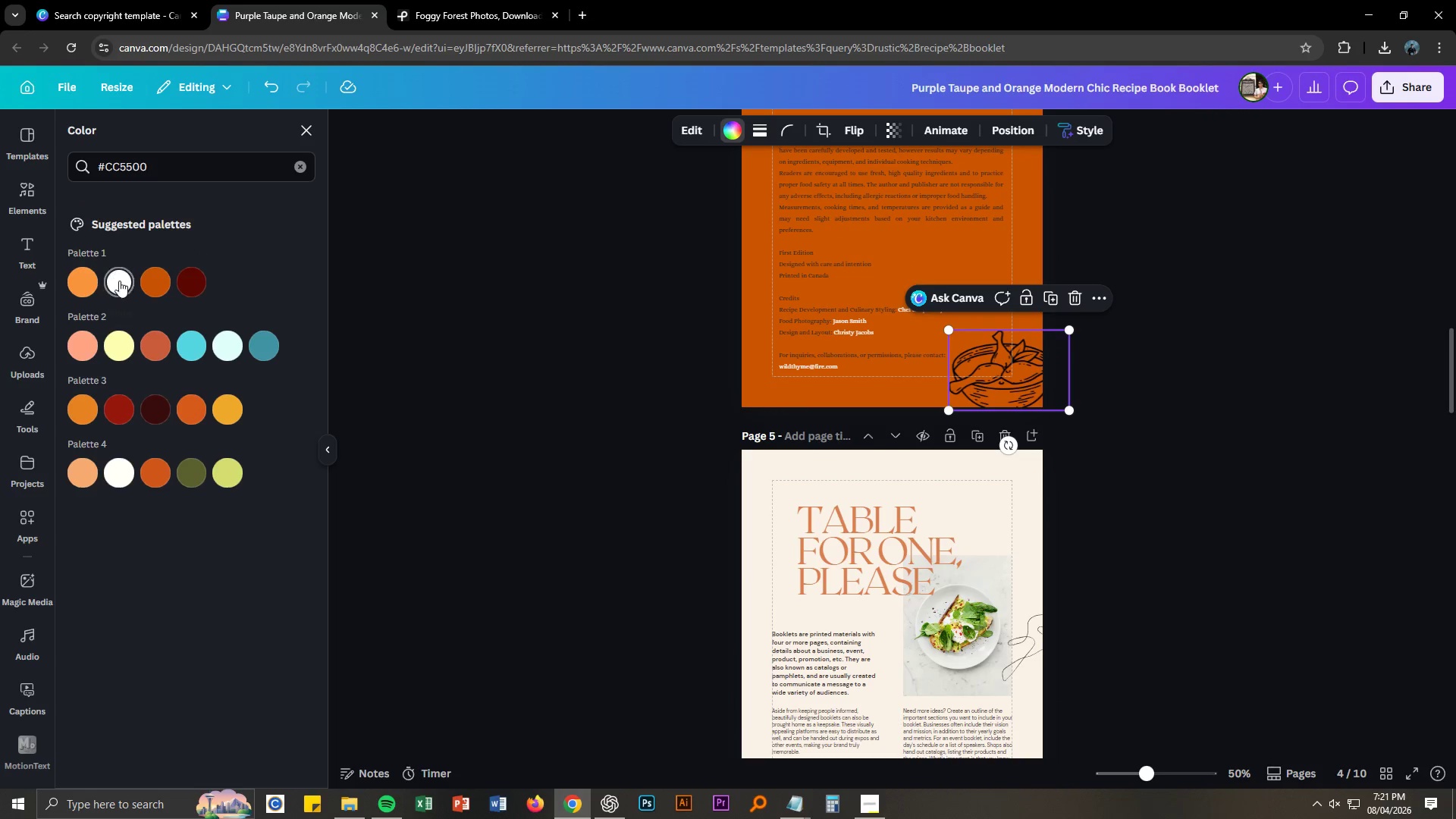 
left_click([119, 280])
 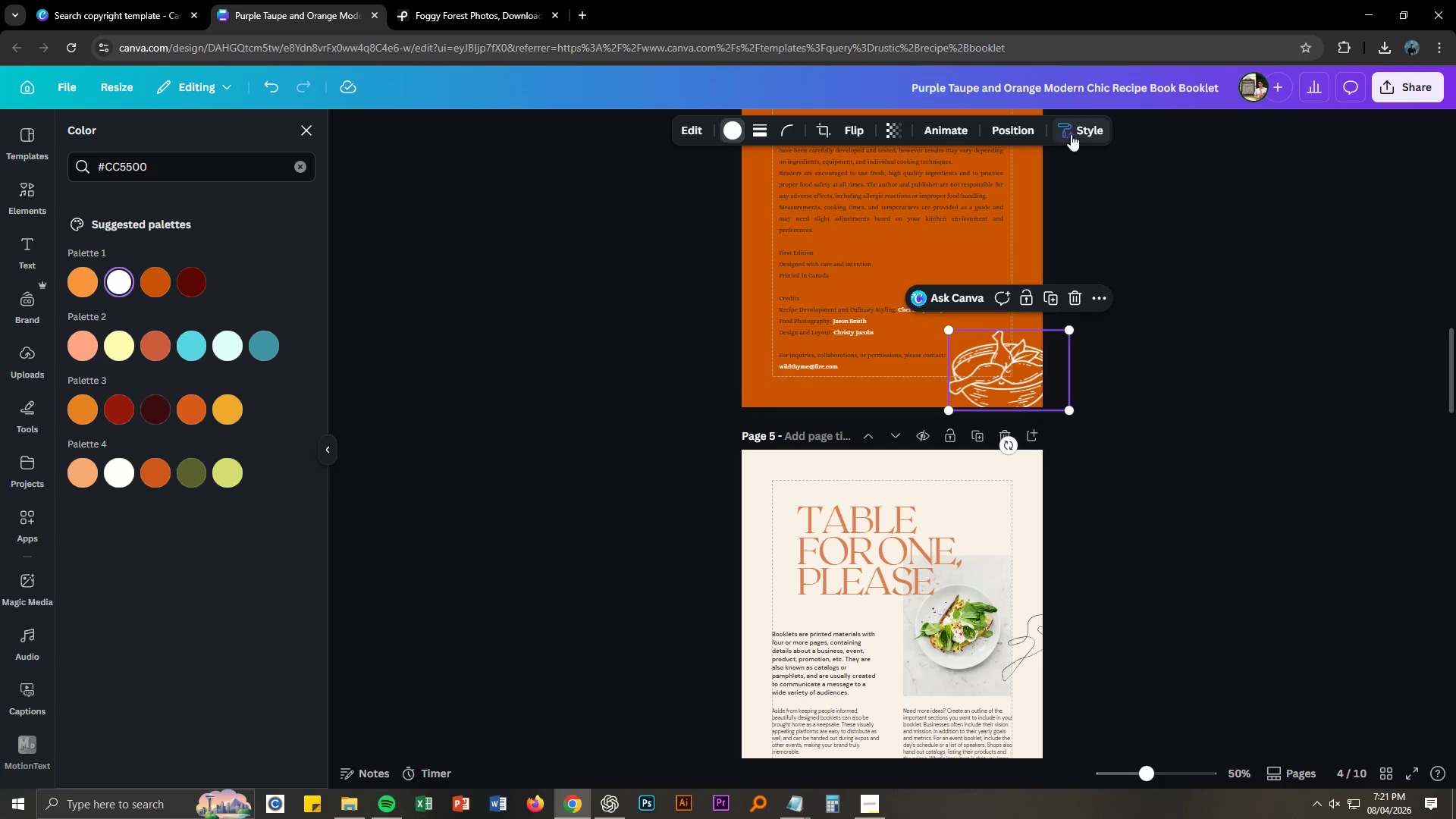 
scroll: coordinate [1029, 285], scroll_direction: up, amount: 9.0
 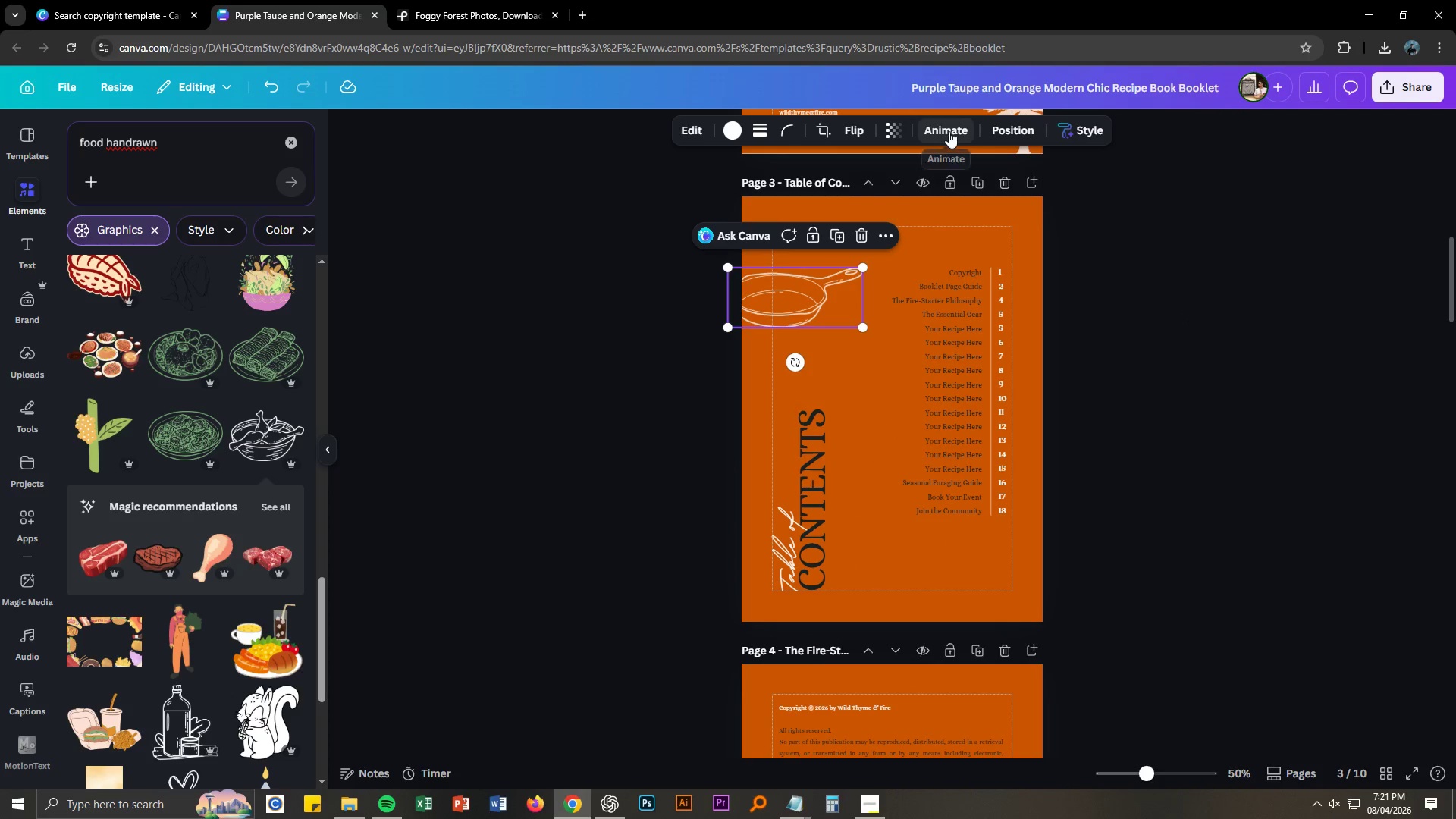 
left_click([893, 134])
 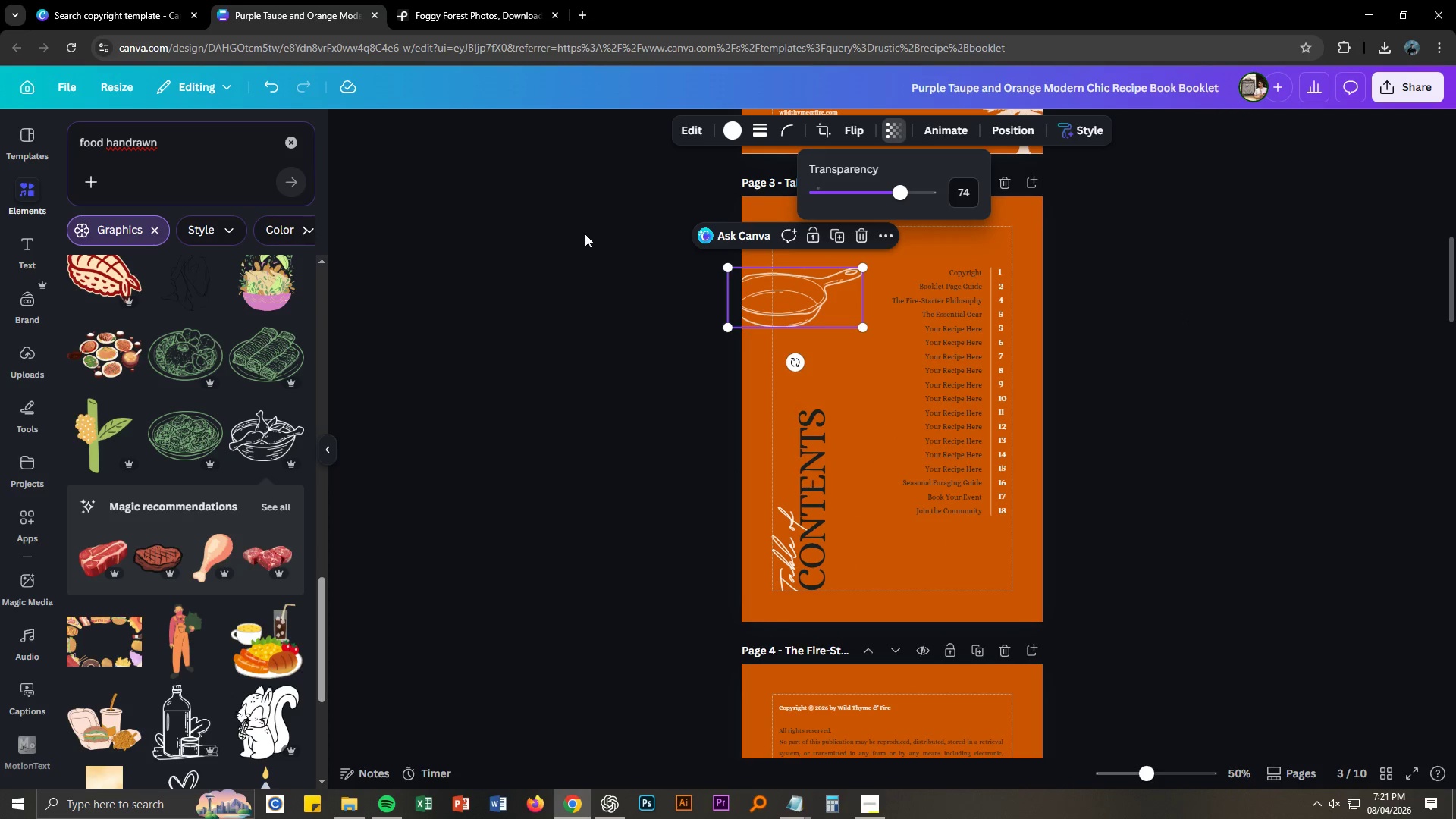 
left_click([585, 234])
 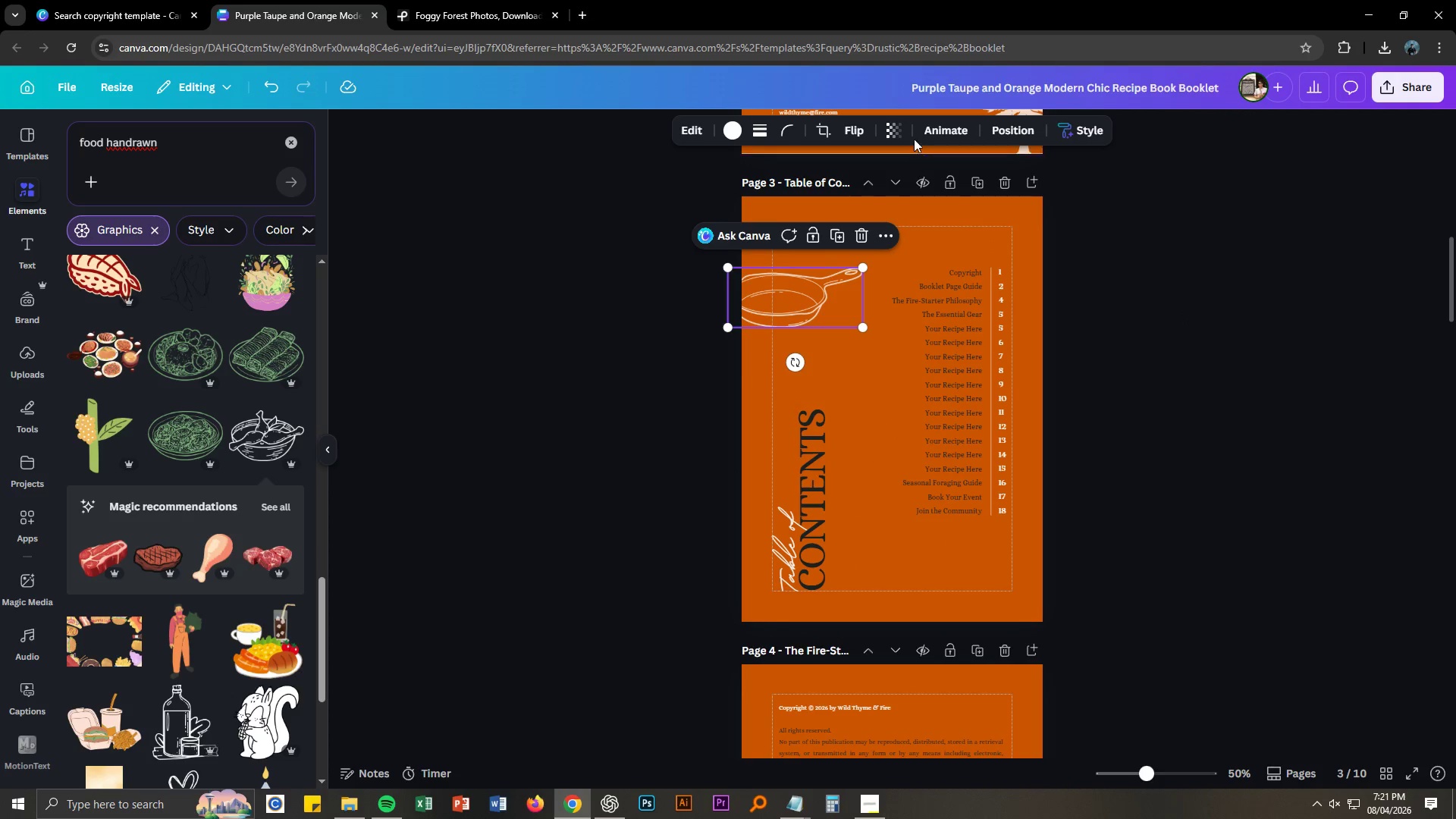 
left_click([894, 127])
 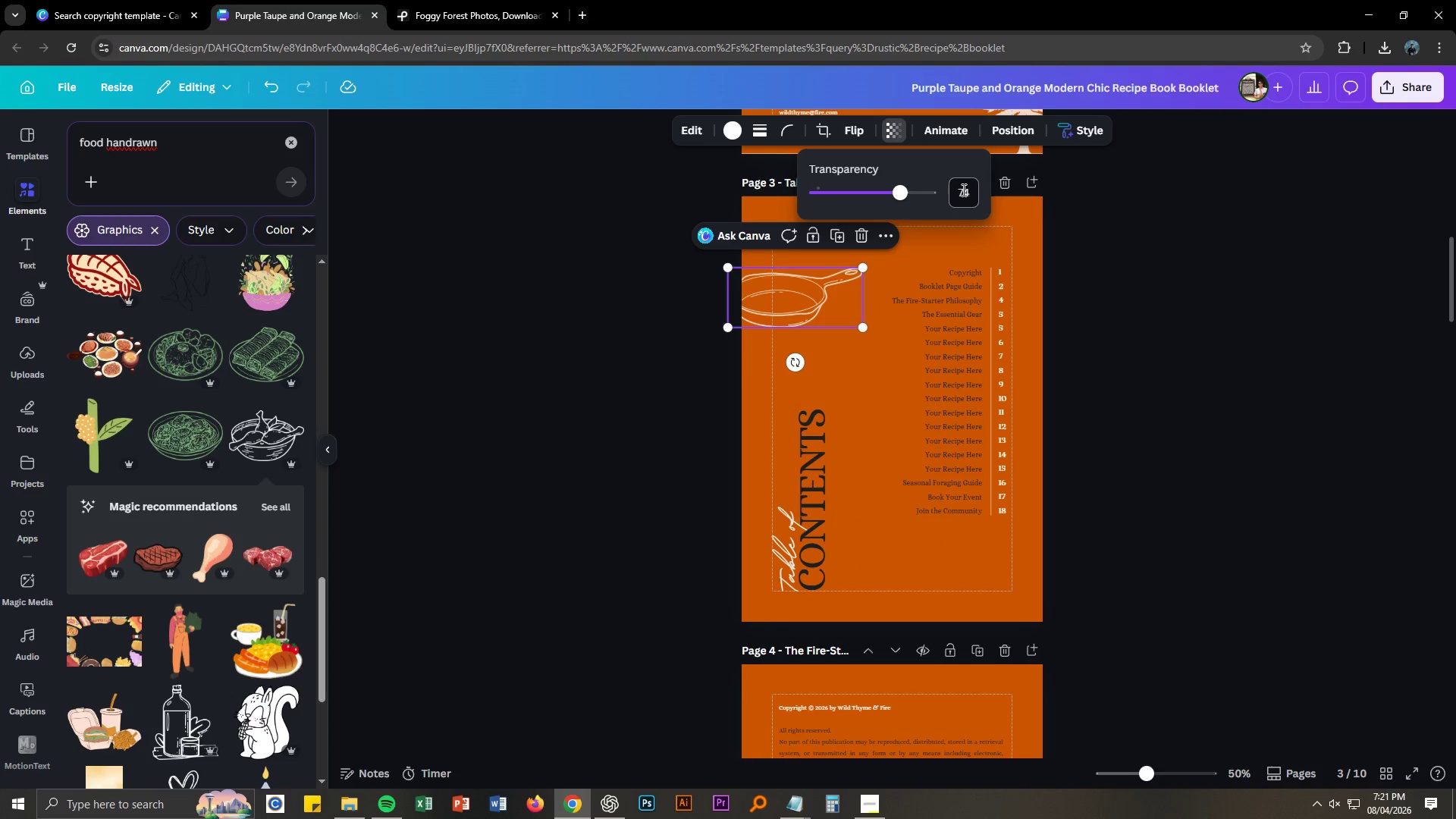 
double_click([963, 190])
 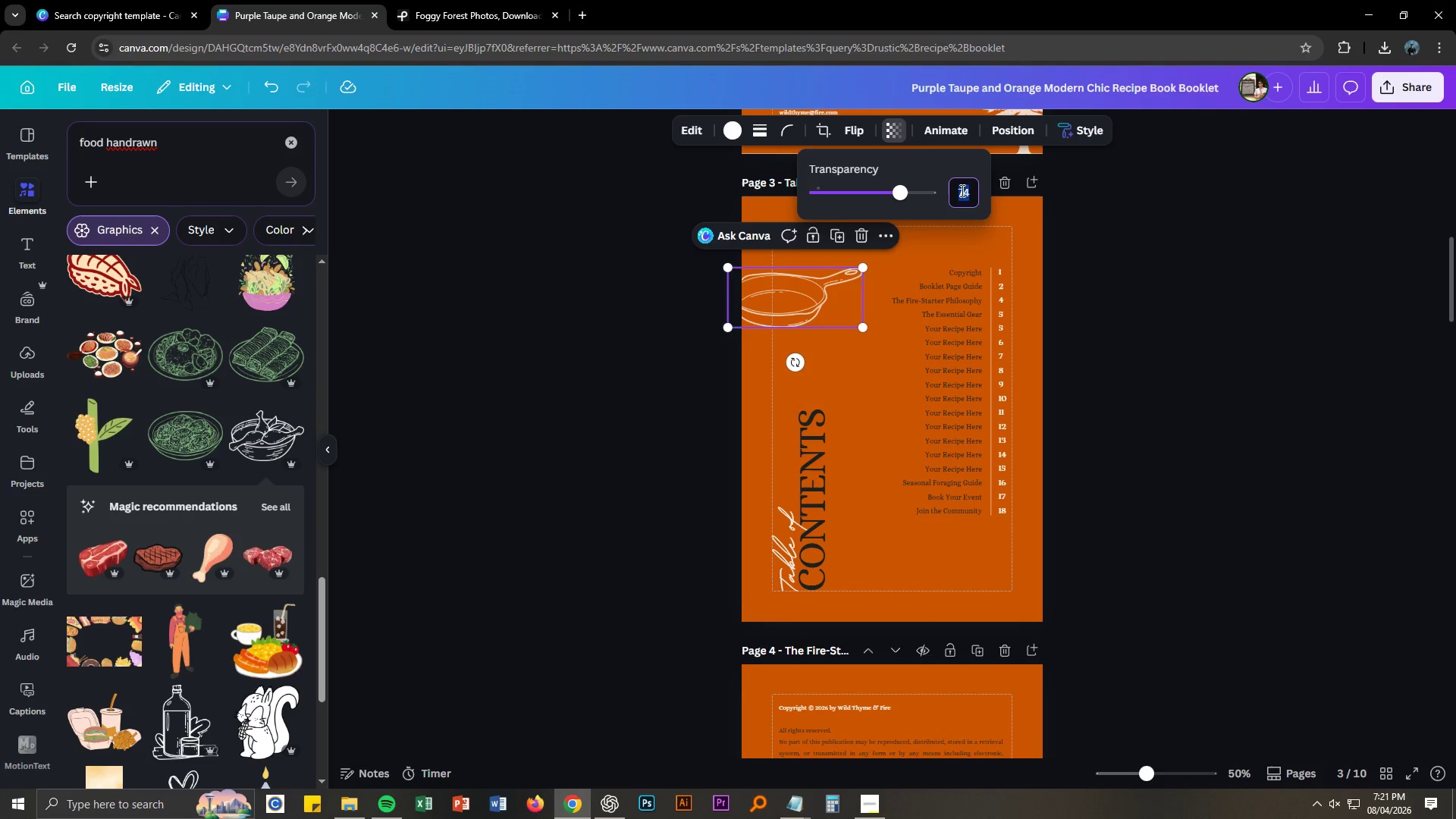 
key(Numpad7)
 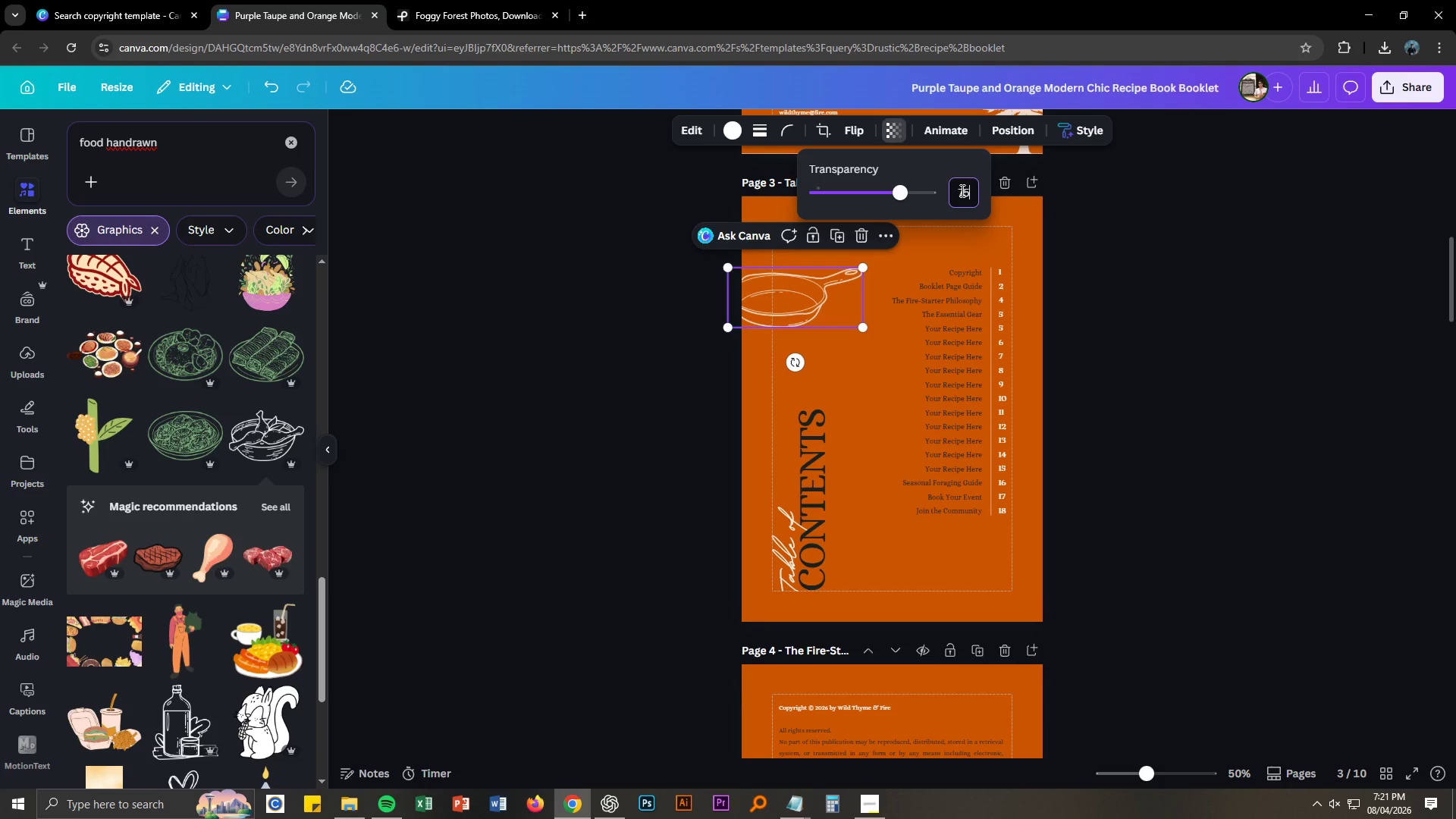 
key(Numpad5)
 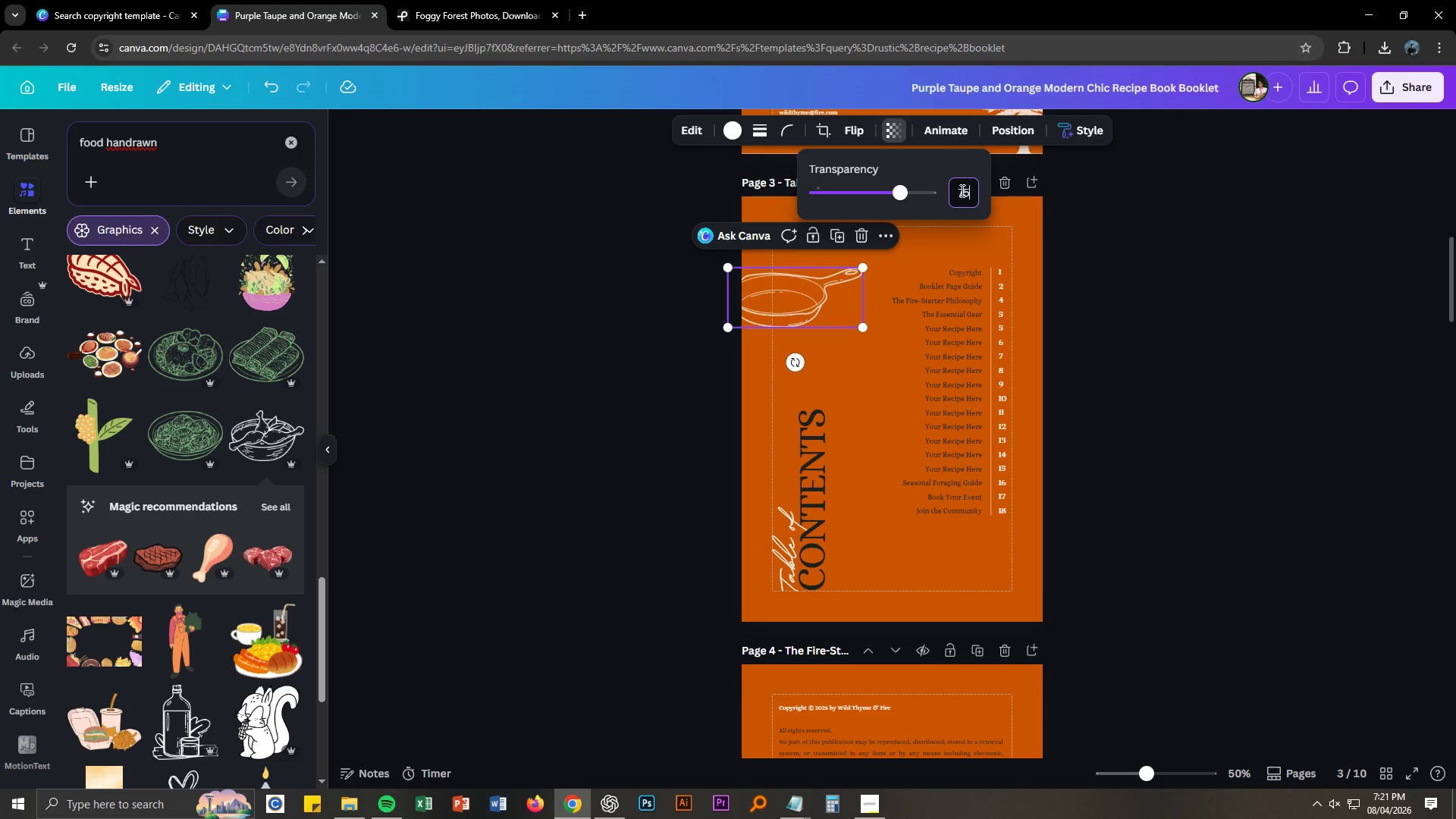 
key(NumpadEnter)
 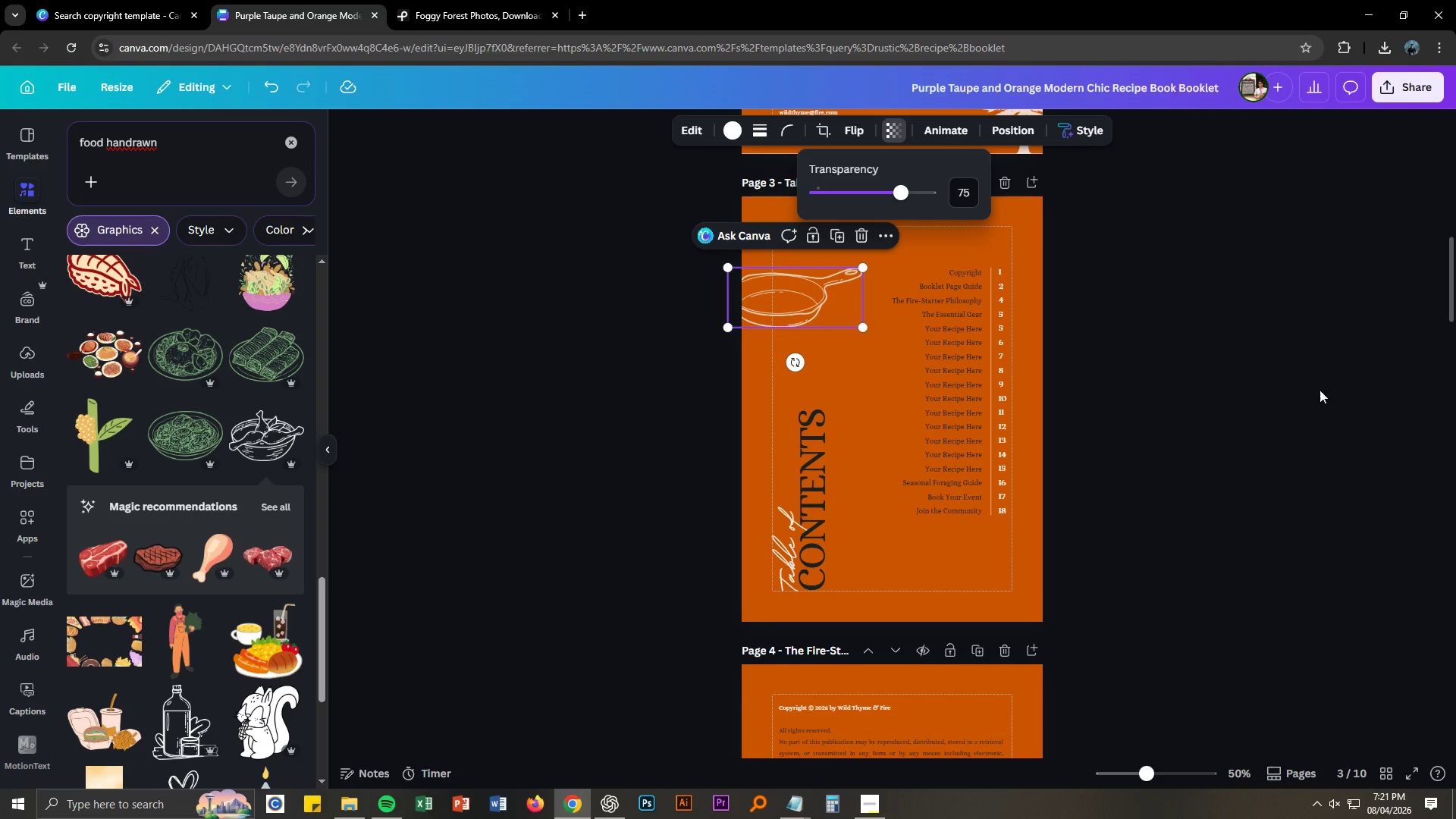 
left_click_drag(start_coordinate=[1304, 391], to_coordinate=[1294, 394])
 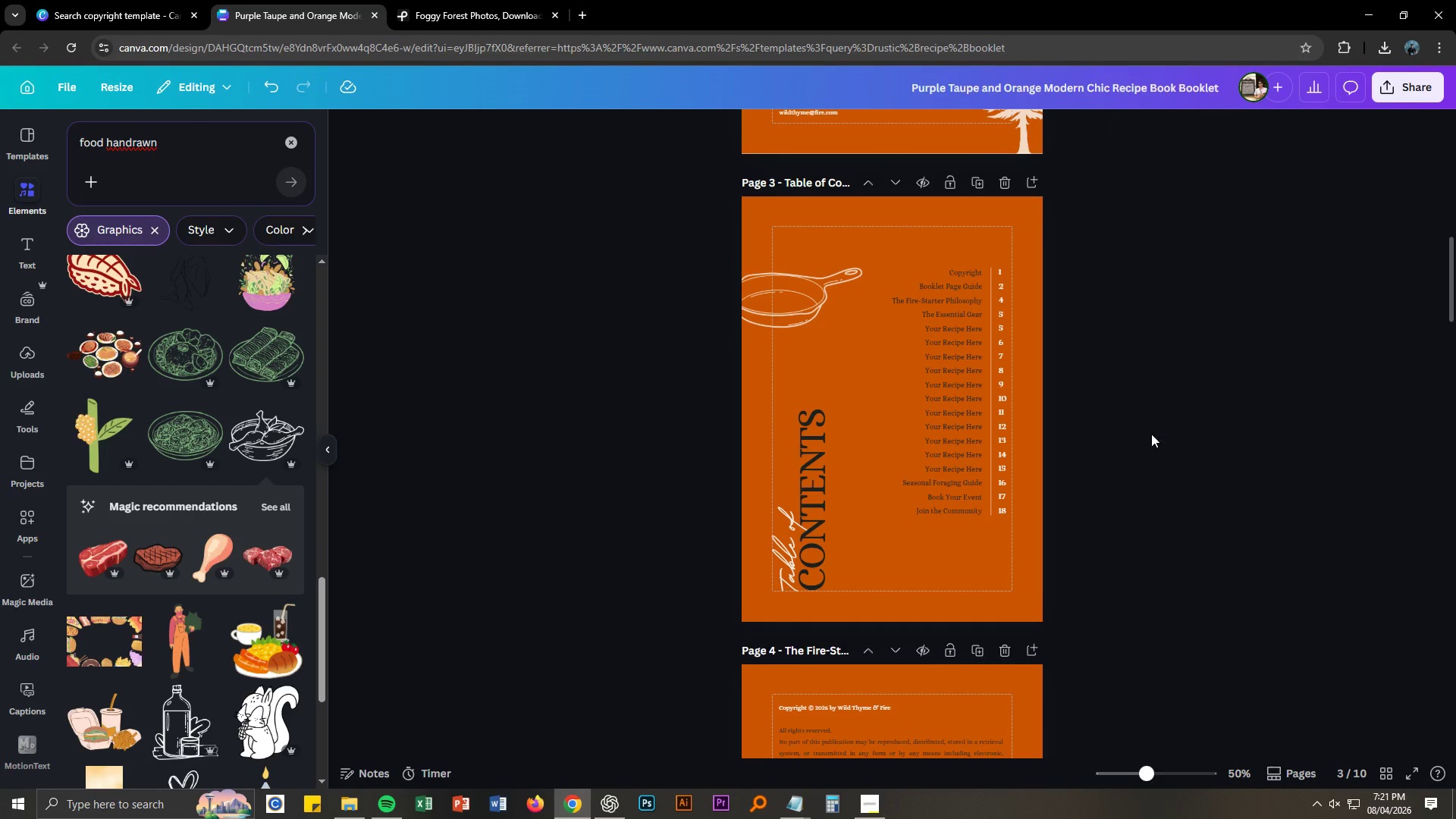 
scroll: coordinate [1144, 422], scroll_direction: up, amount: 4.0
 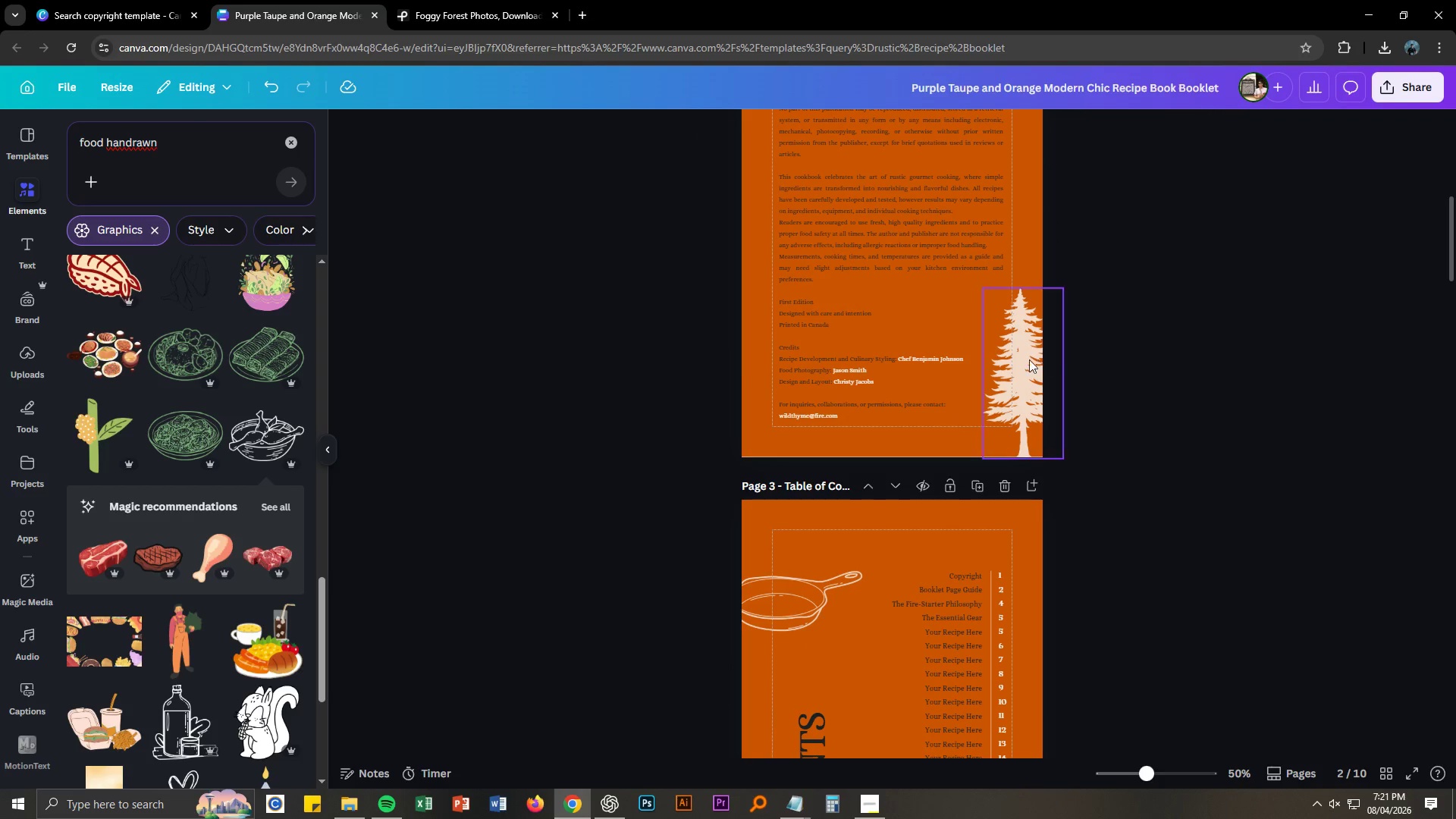 
left_click([1028, 359])
 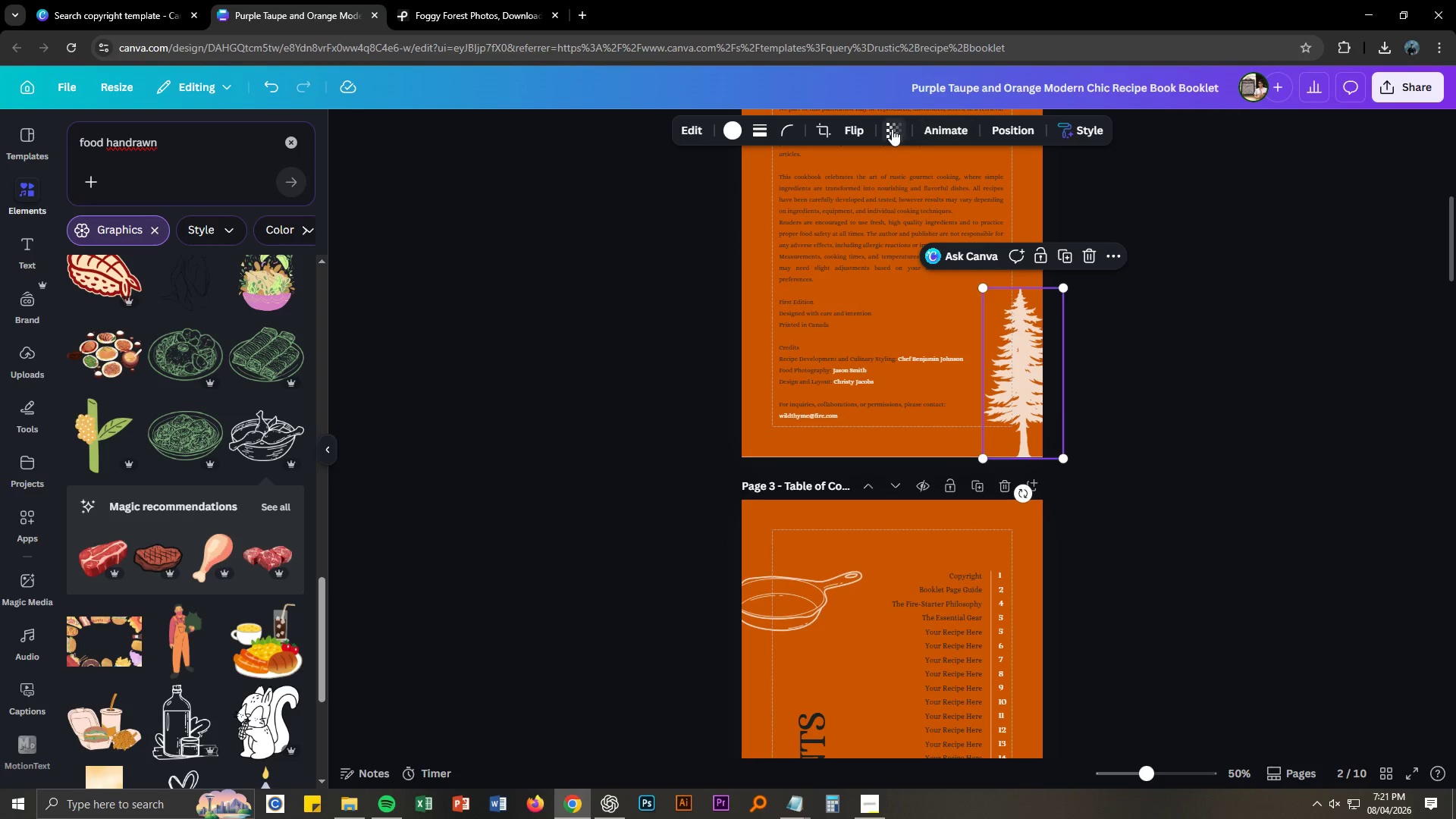 
left_click([895, 130])
 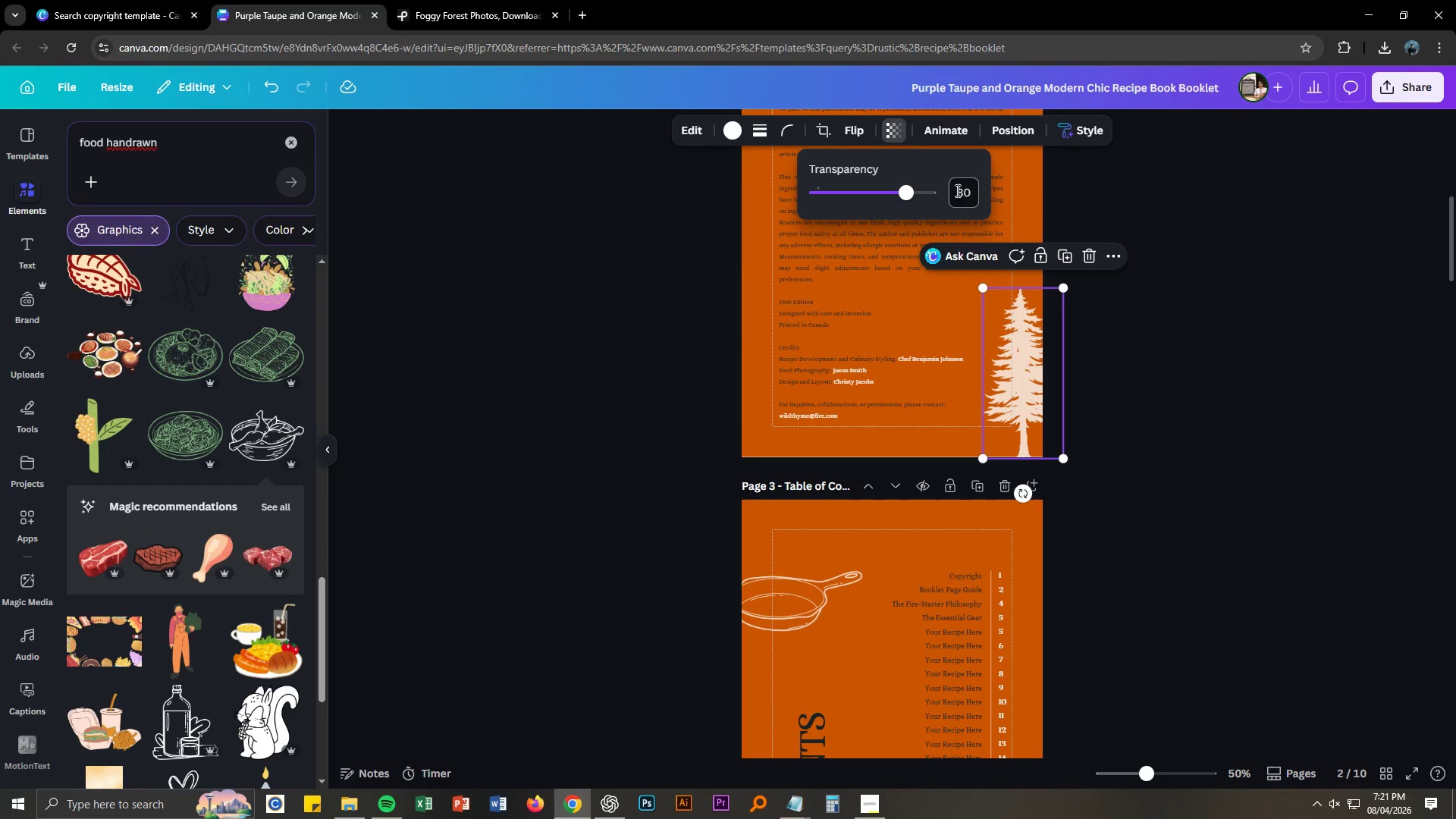 
double_click([957, 190])
 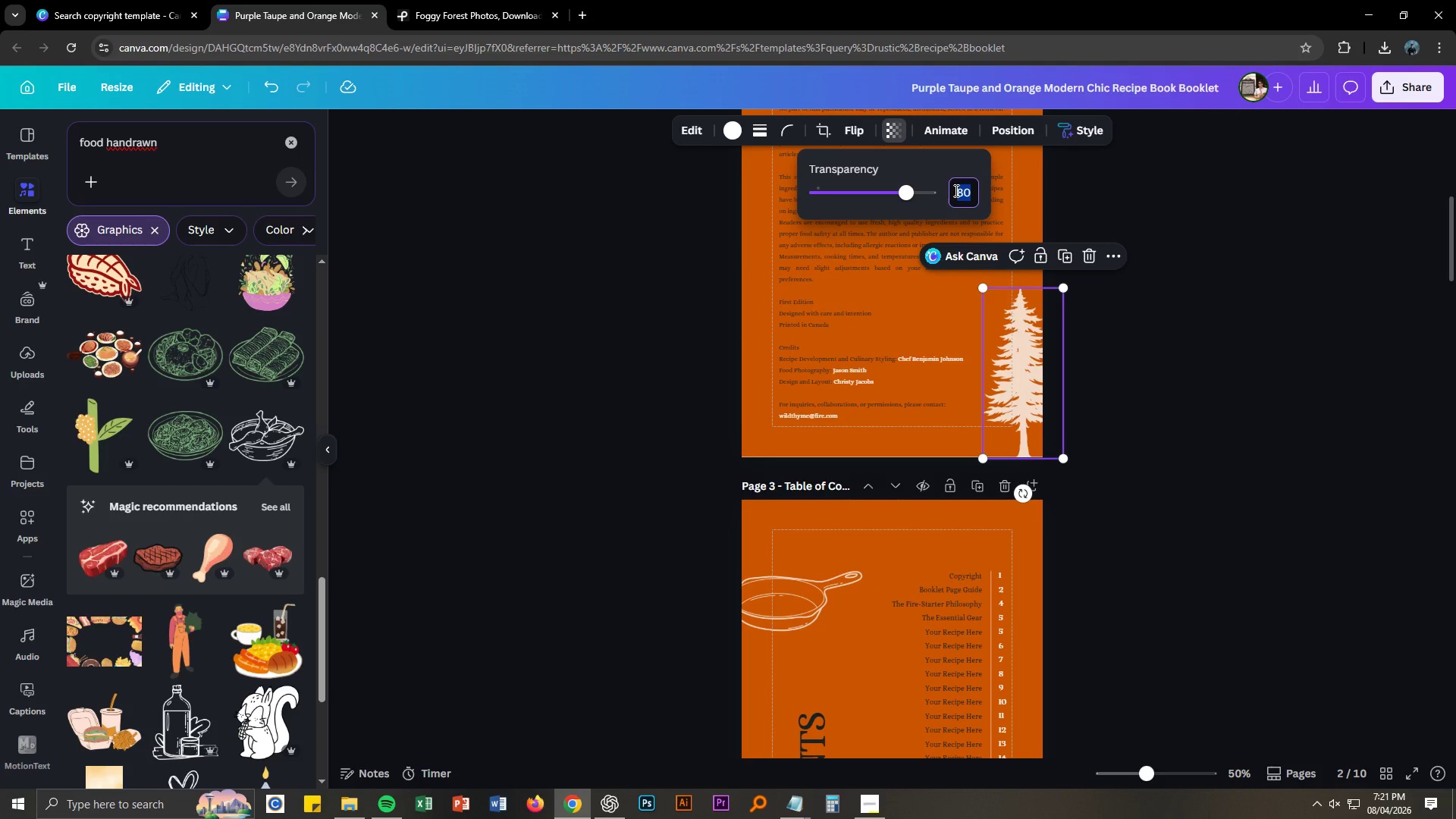 
key(Numpad7)
 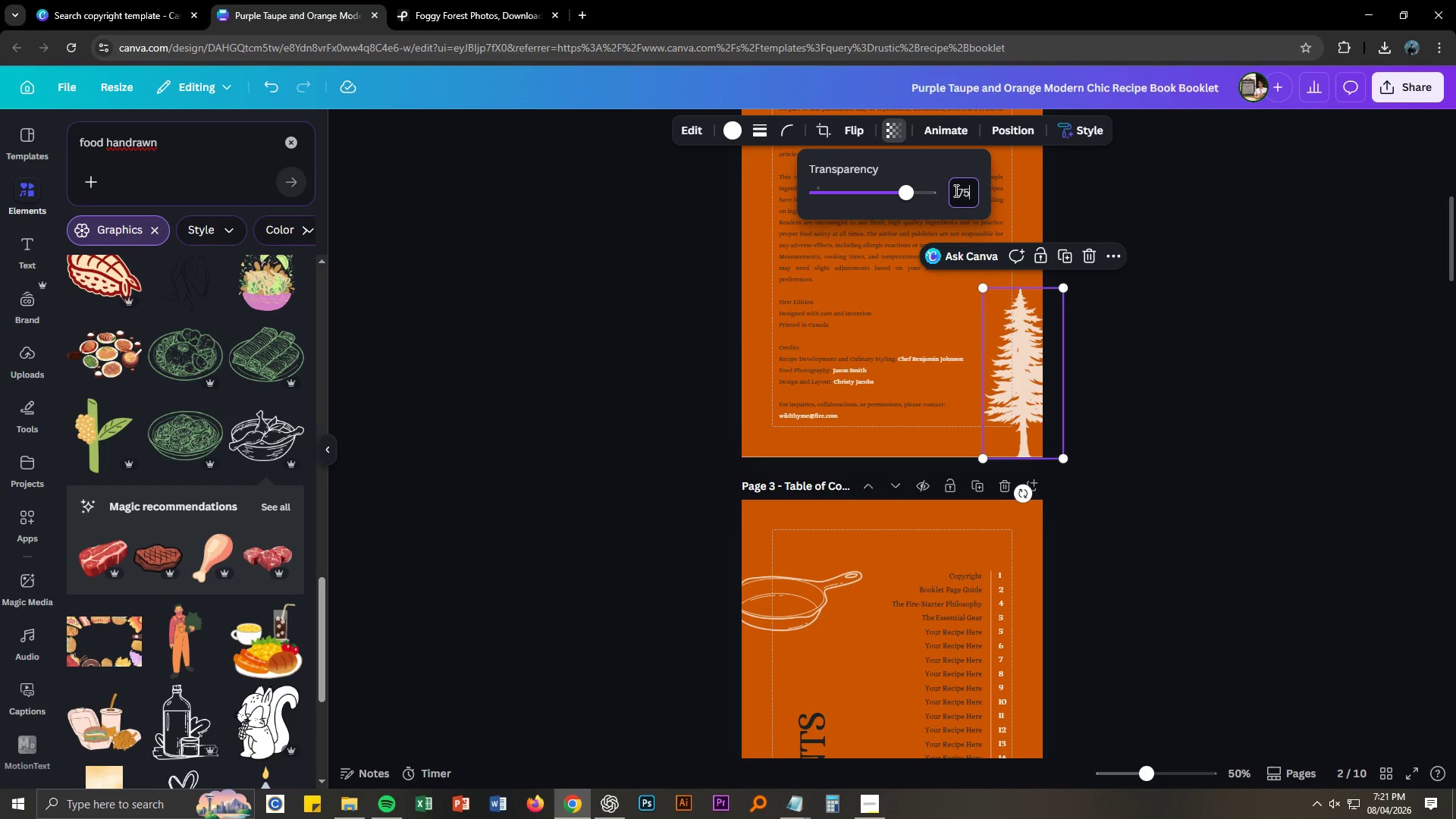 
key(Numpad5)
 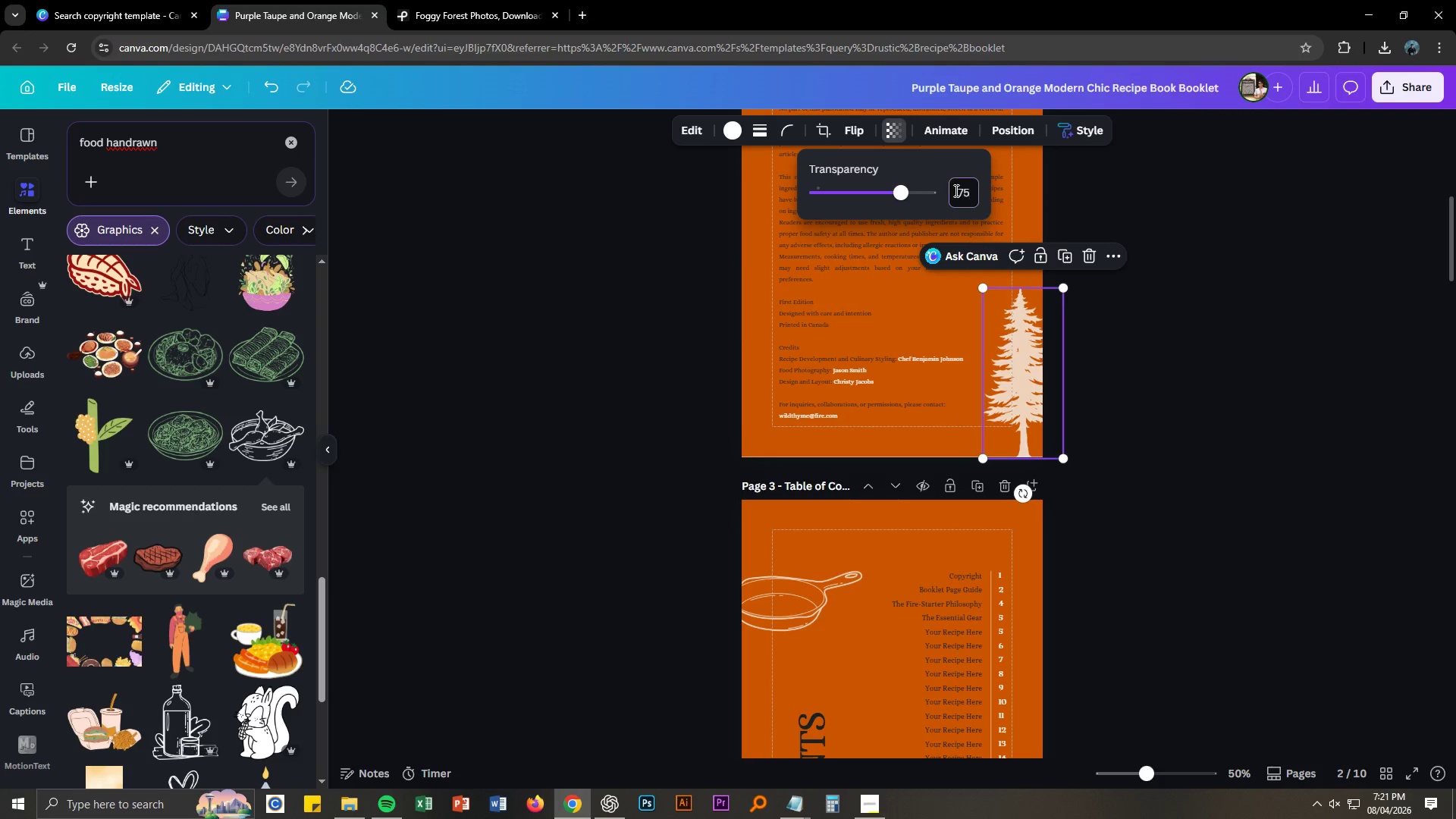 
key(NumpadEnter)
 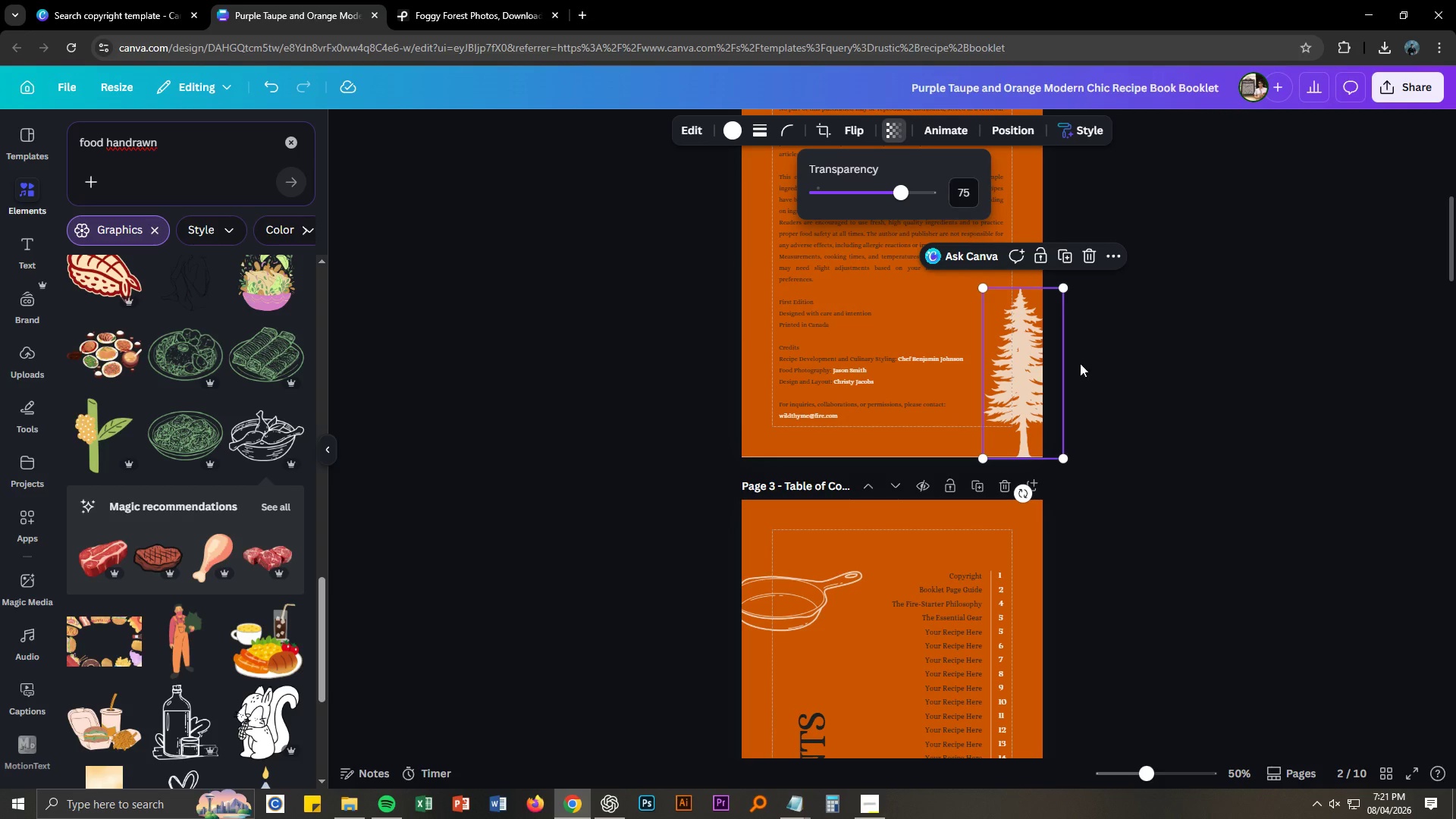 
left_click([1151, 438])
 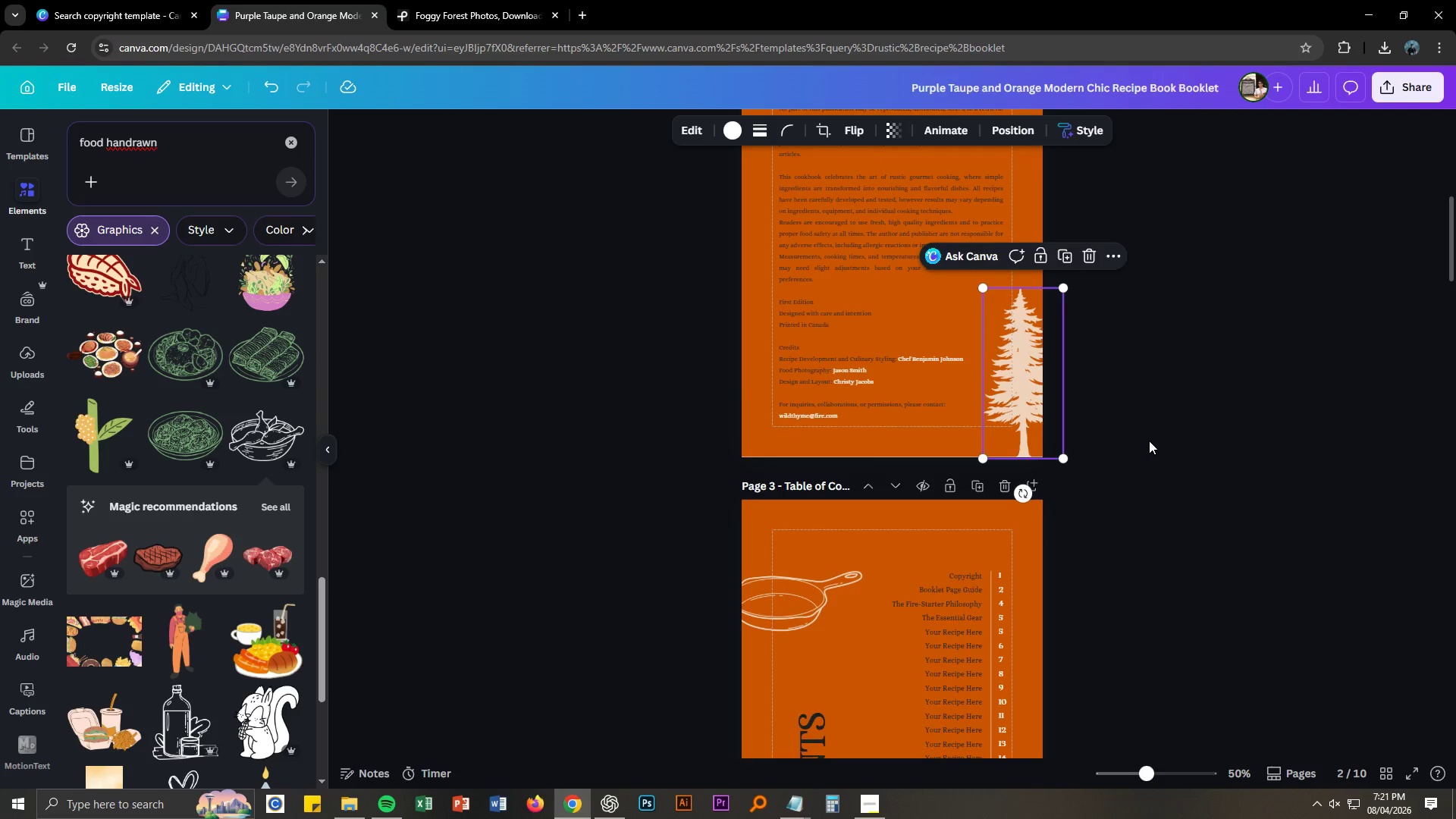 
scroll: coordinate [1149, 442], scroll_direction: down, amount: 15.0
 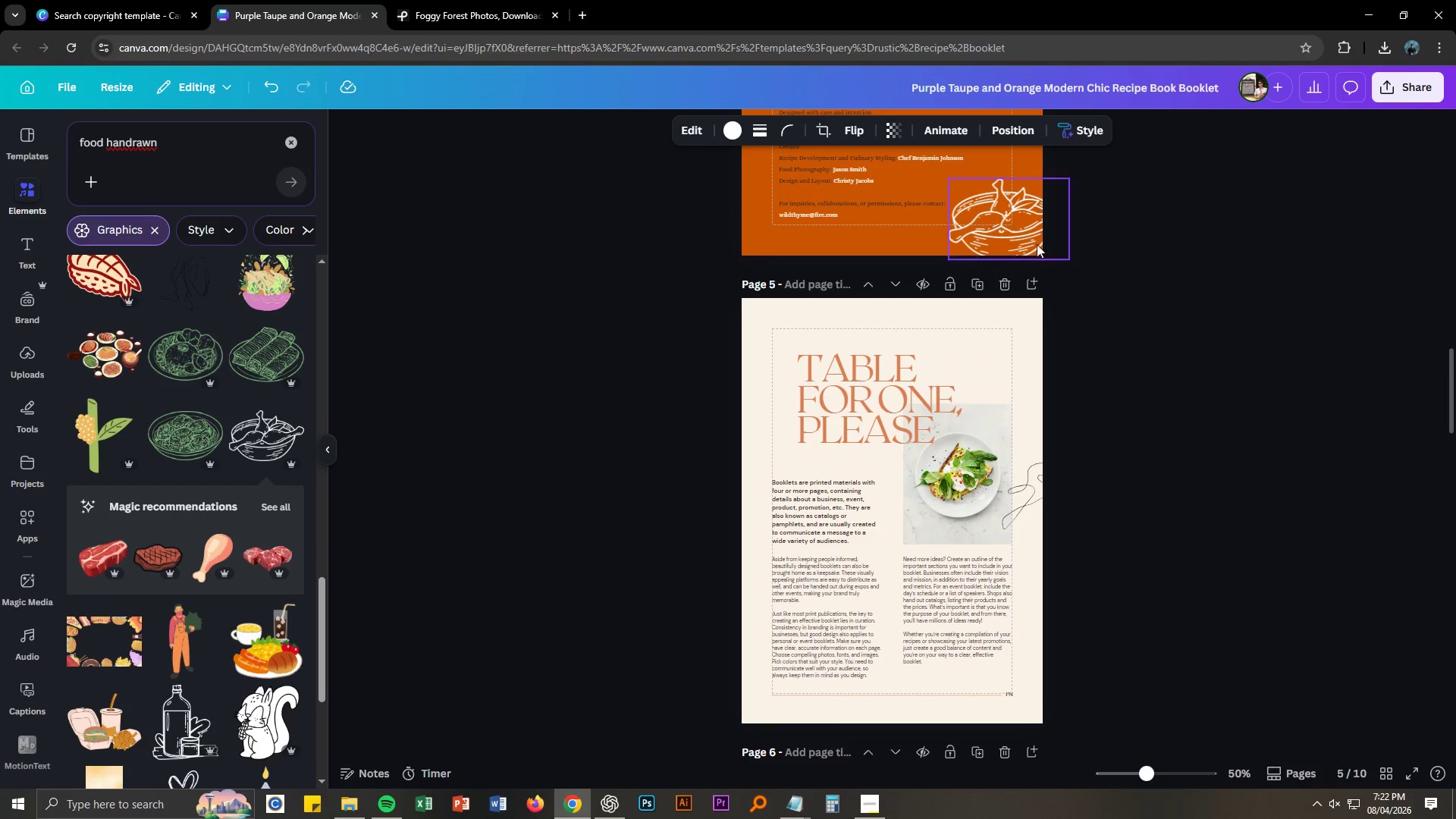 
left_click([1034, 232])
 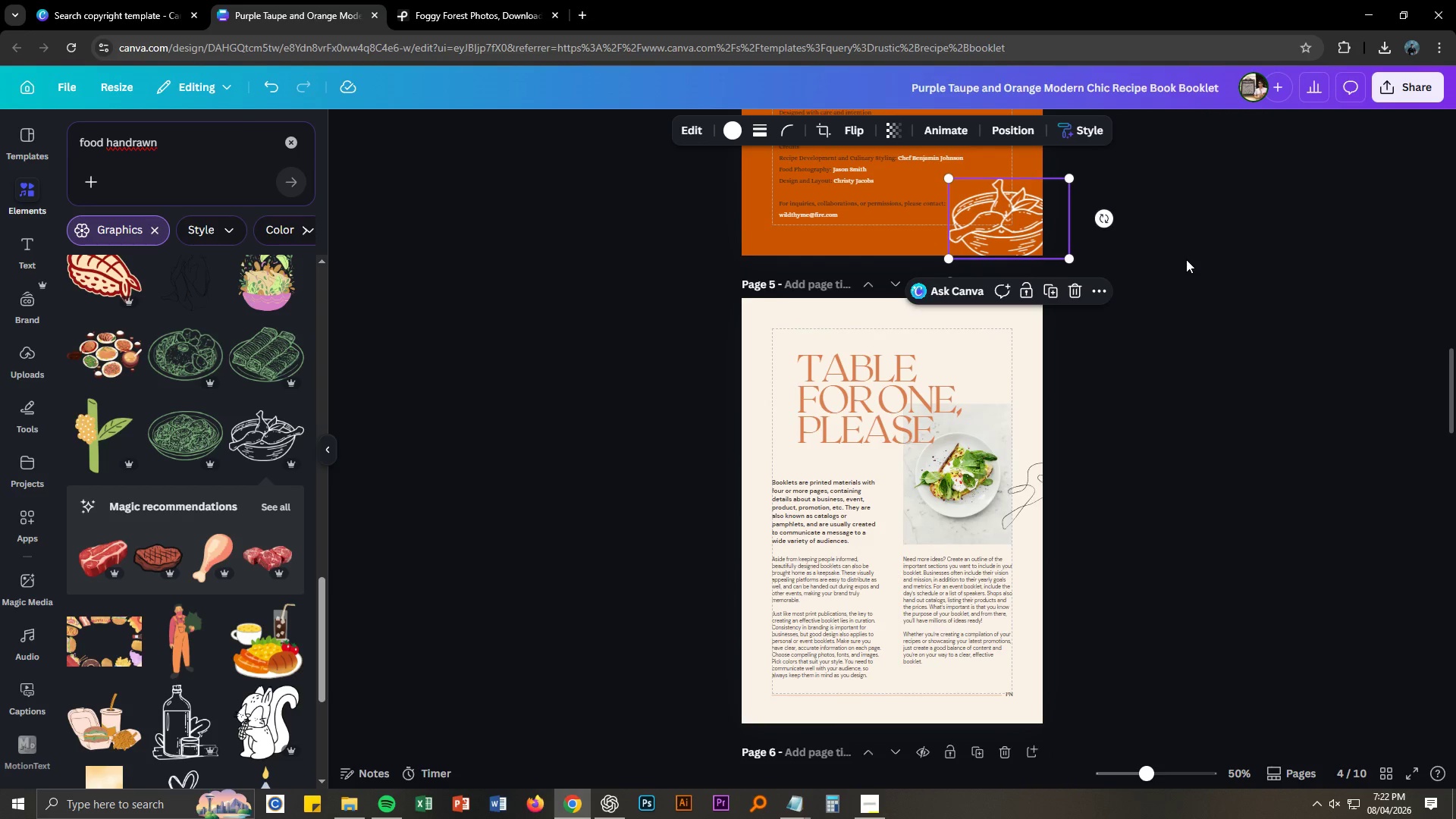 
scroll: coordinate [1186, 259], scroll_direction: up, amount: 2.0
 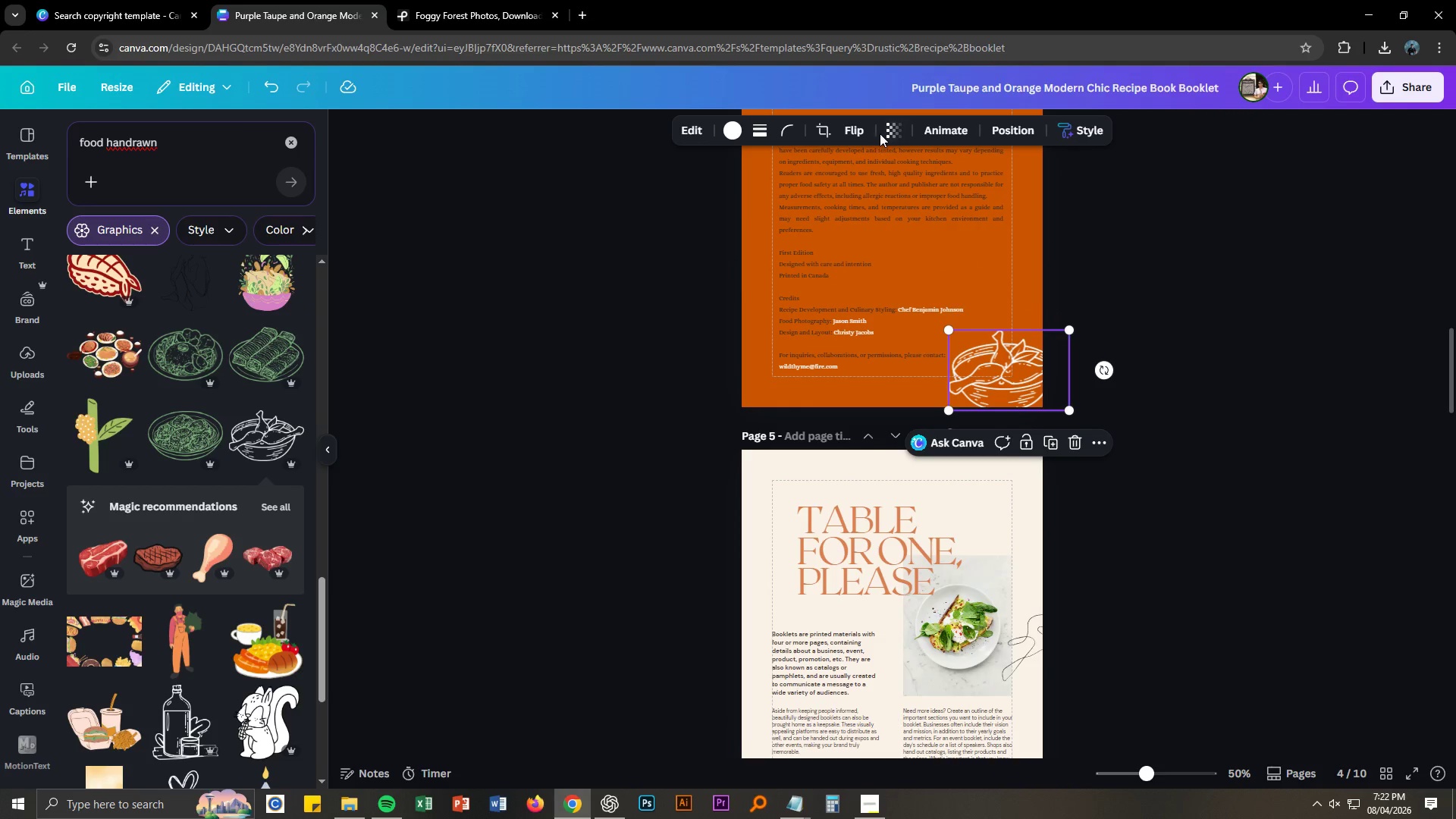 
left_click([891, 132])
 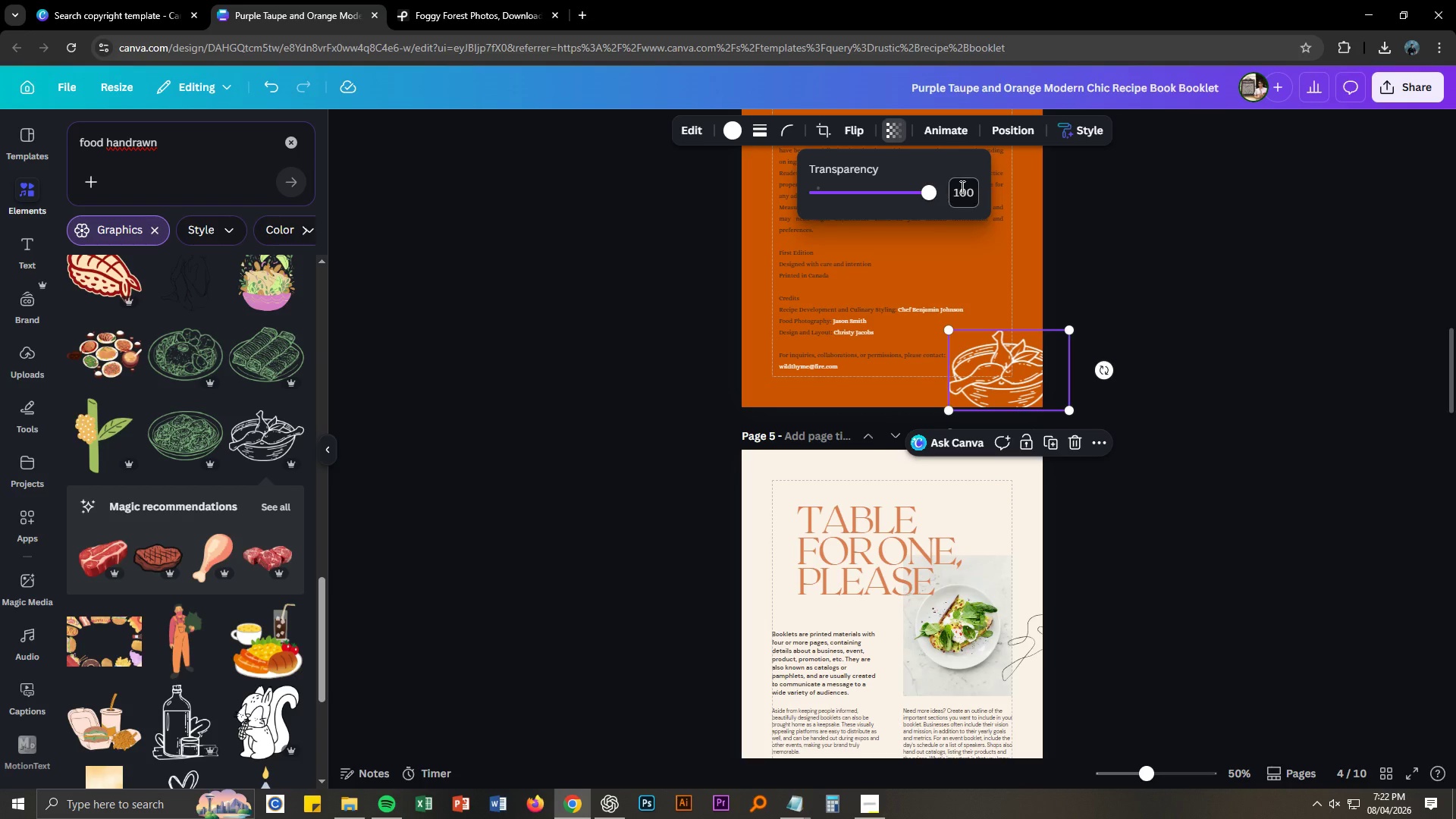 
double_click([962, 187])
 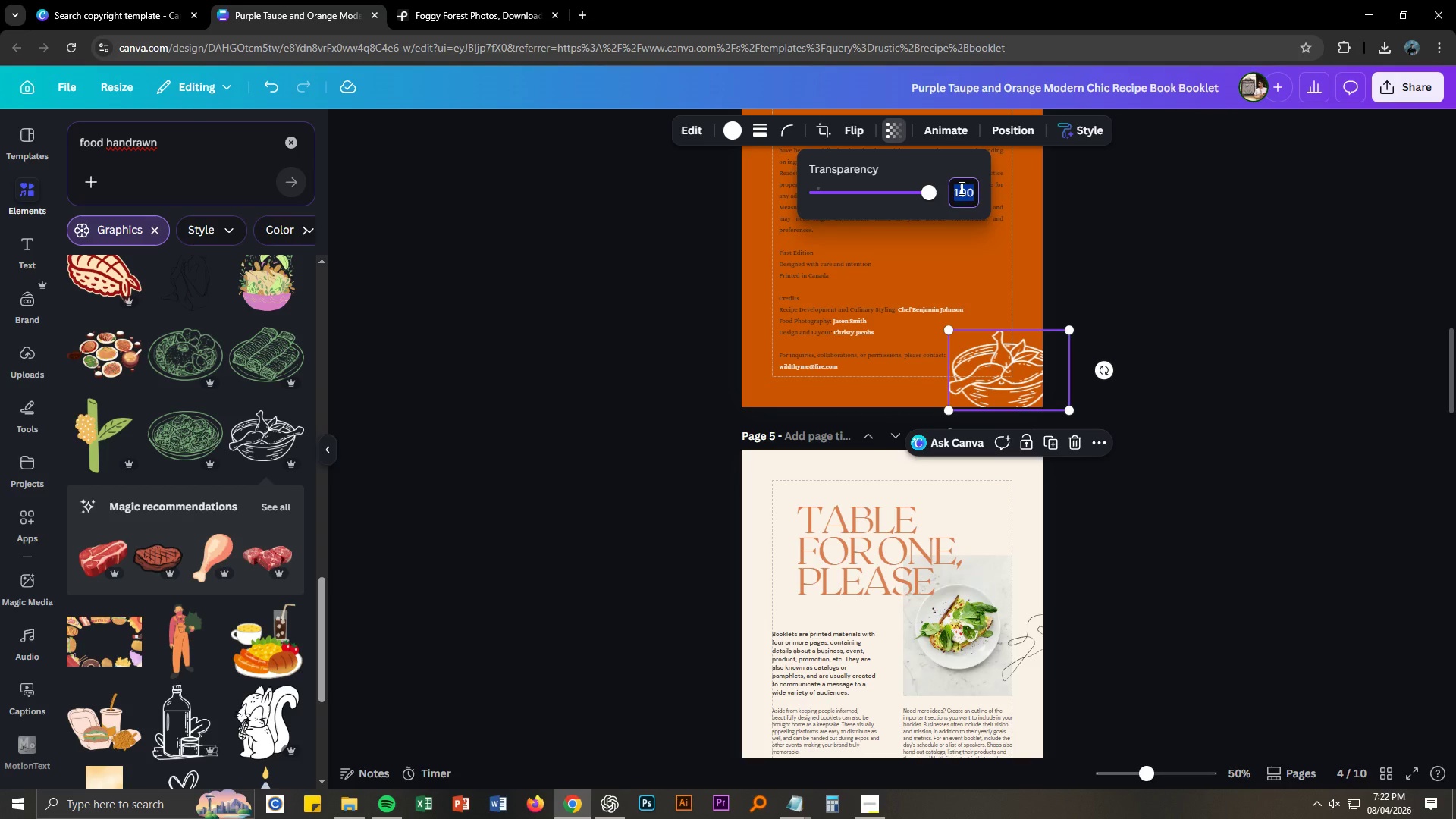 
key(Numpad7)
 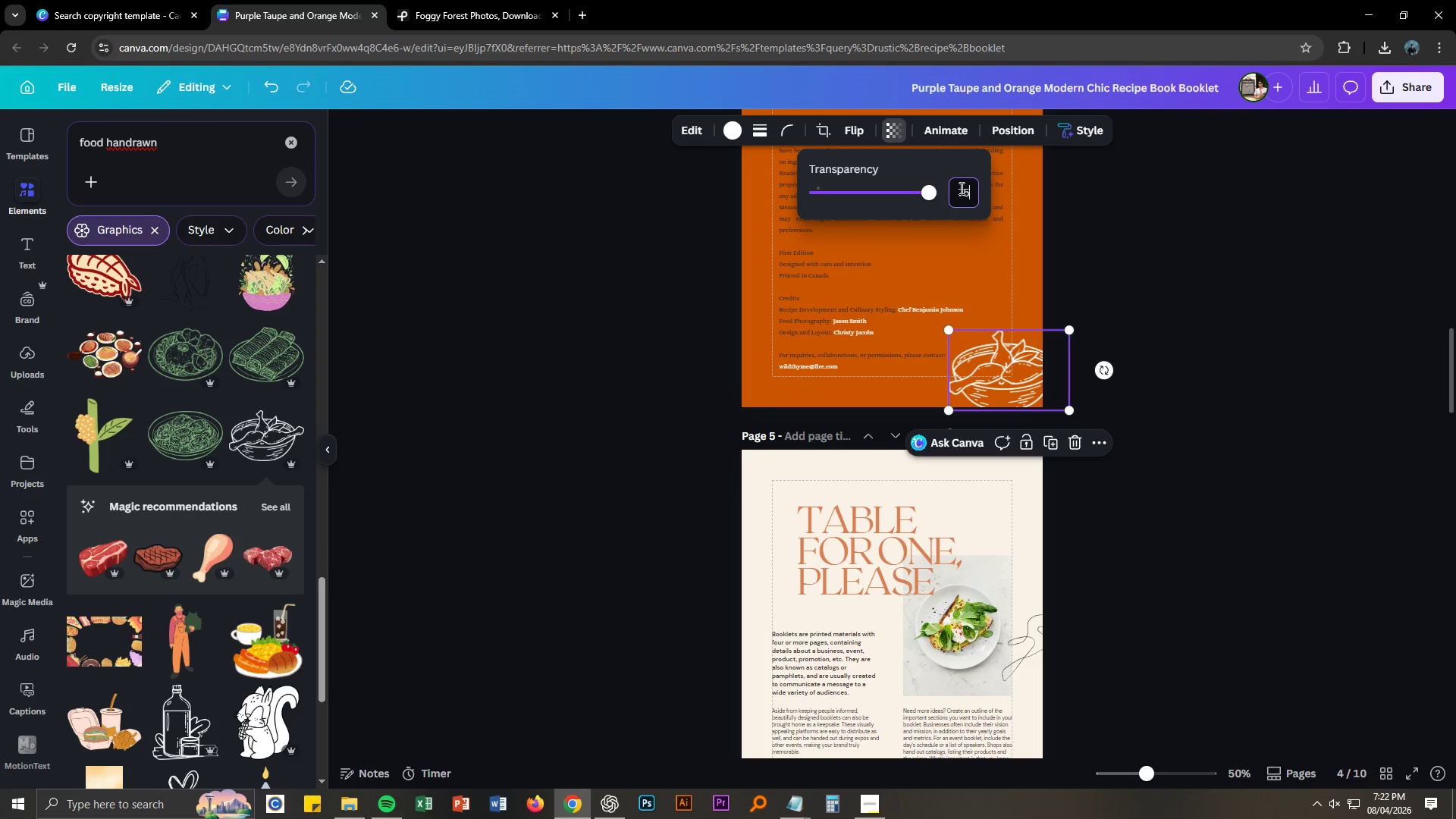 
key(Numpad5)
 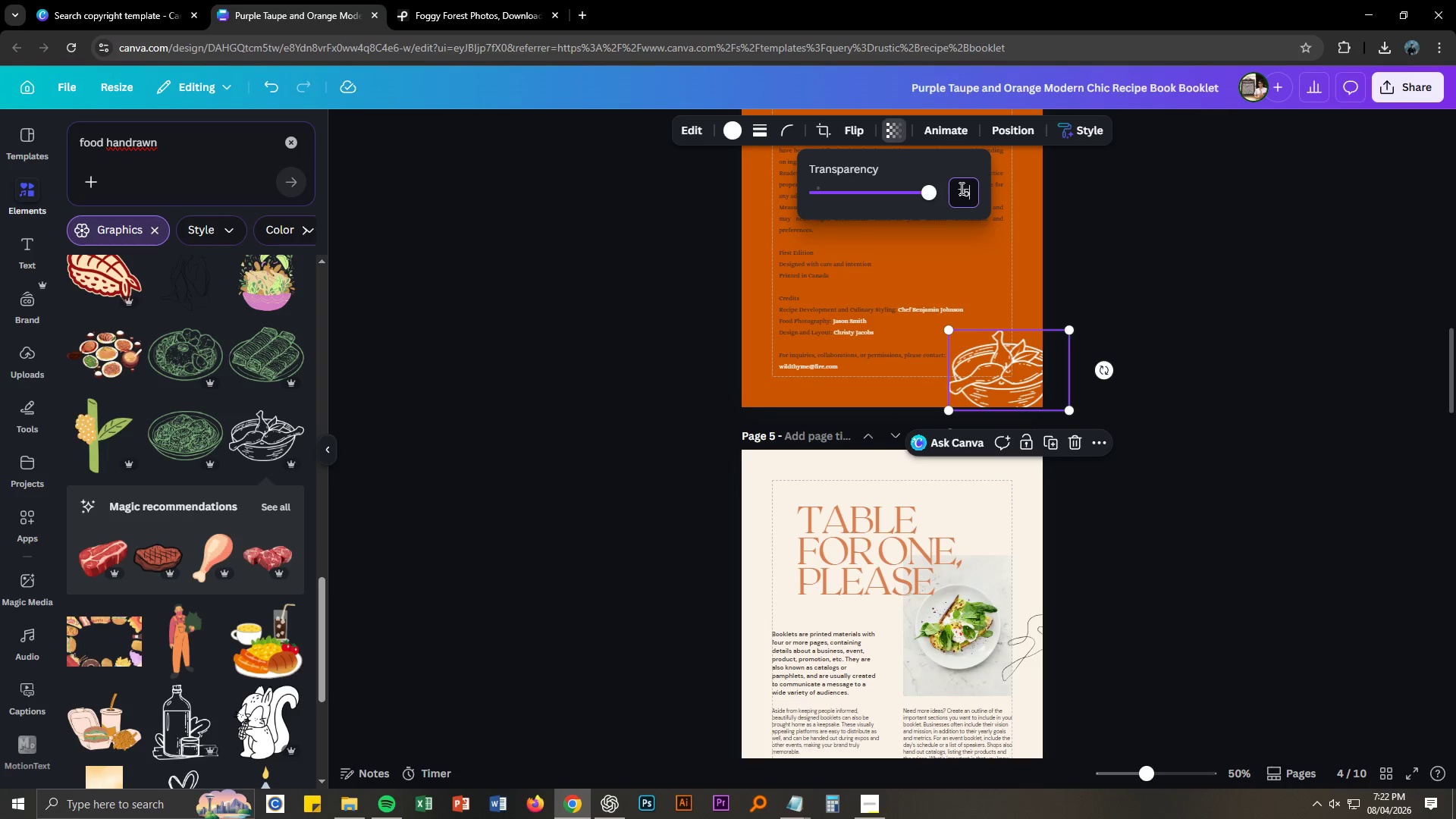 
key(NumpadEnter)
 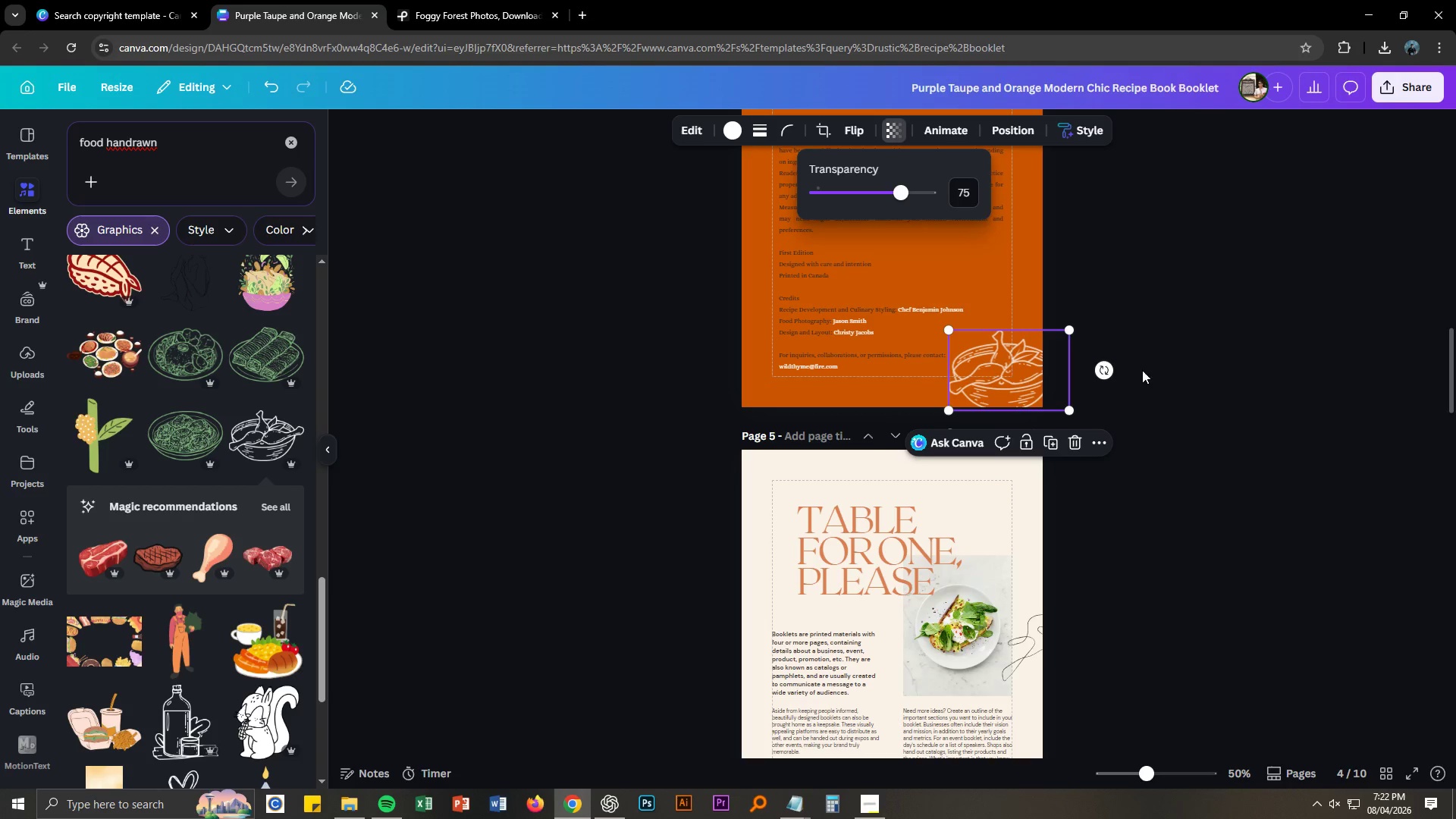 
left_click([1223, 460])
 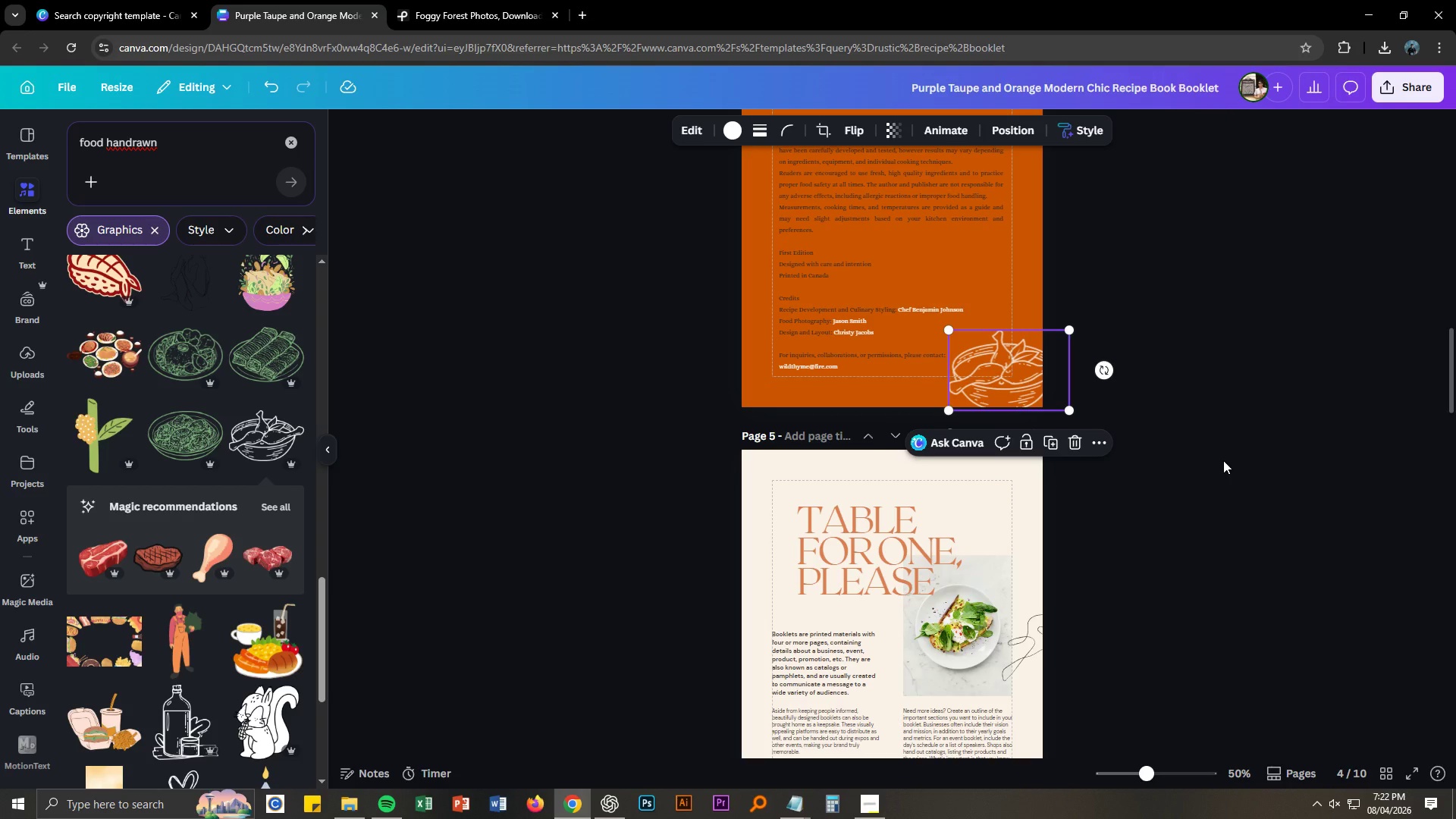 
left_click([1223, 460])
 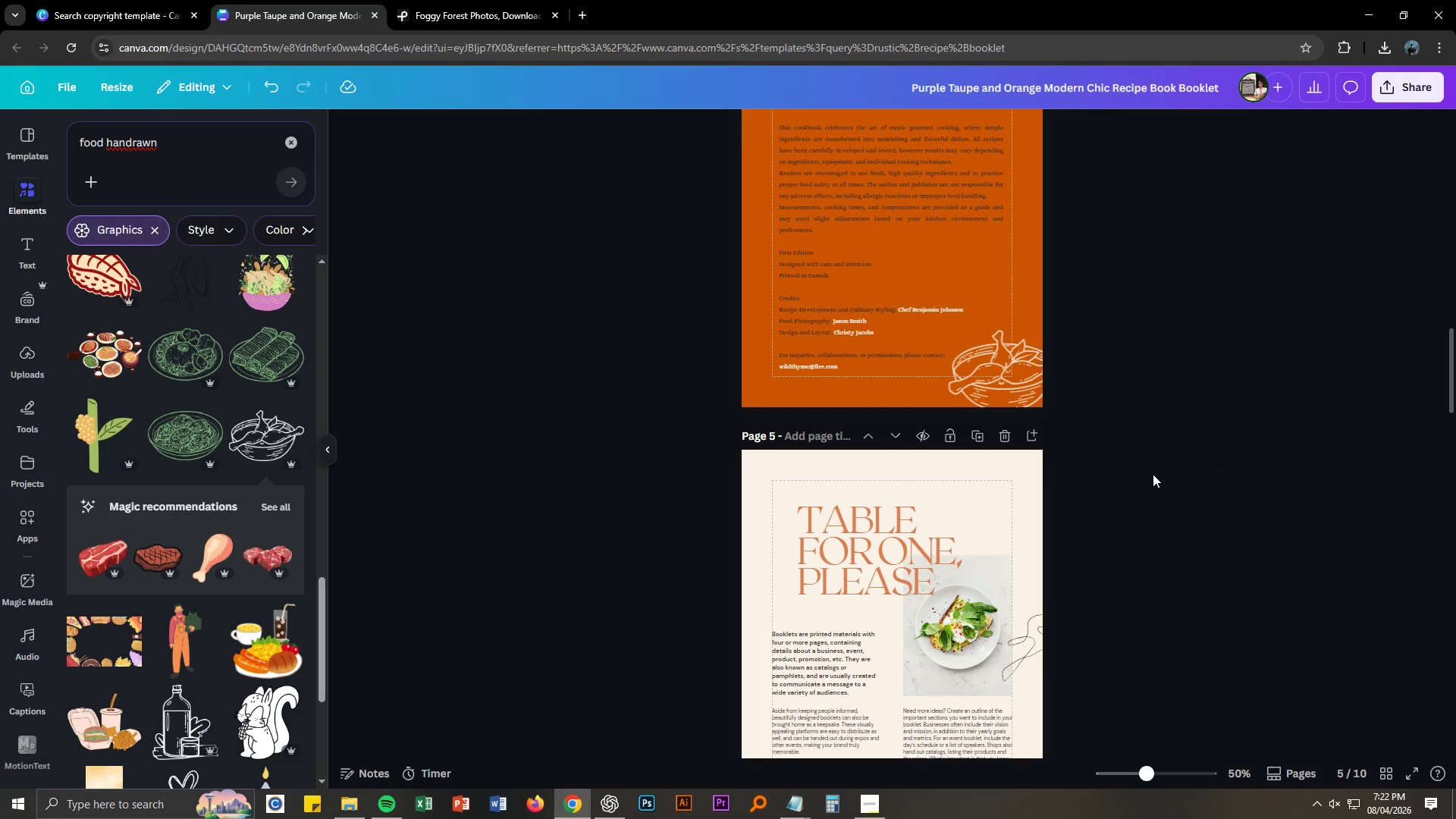 
left_click([804, 811])
 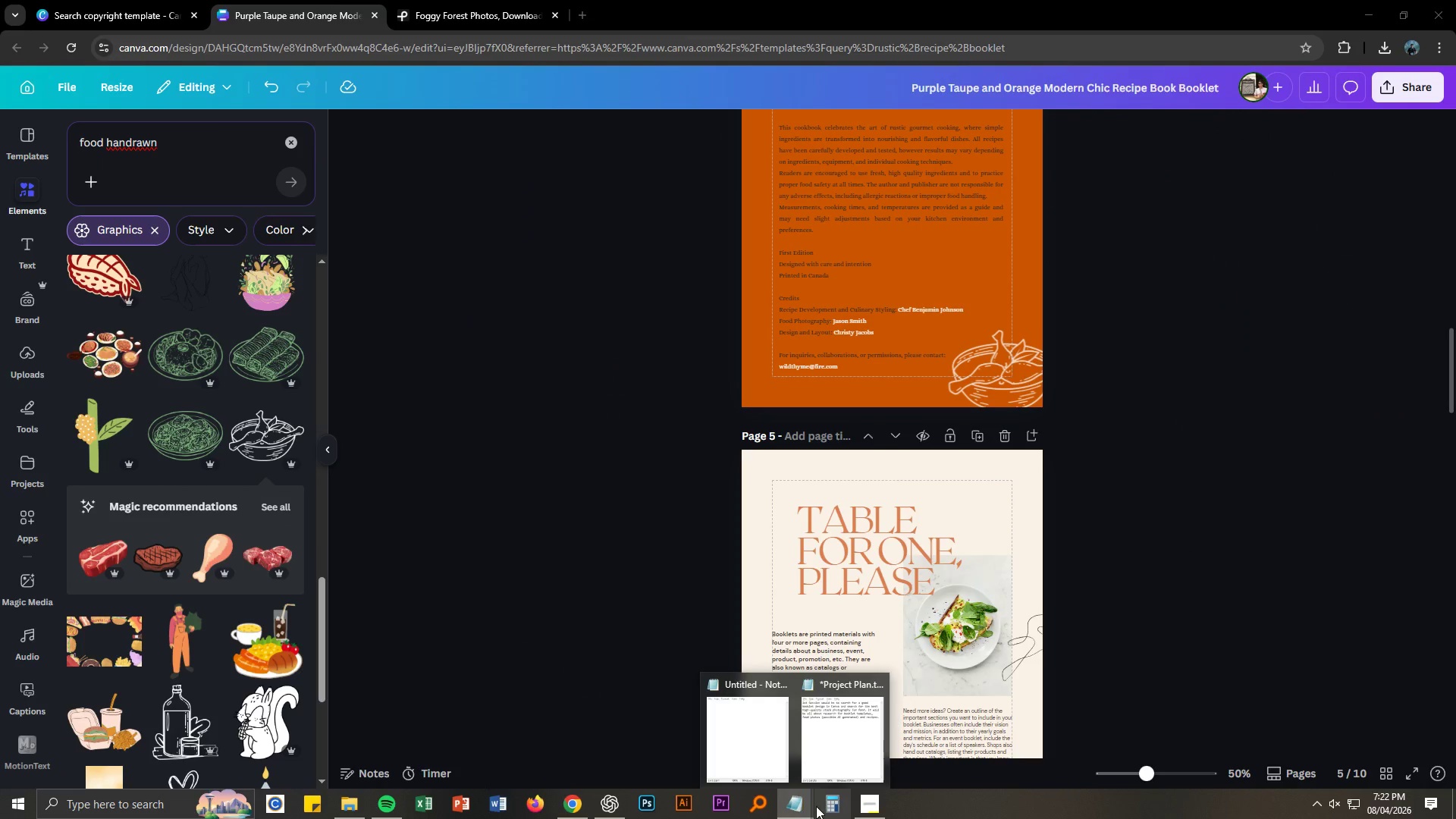 
left_click([601, 802])
 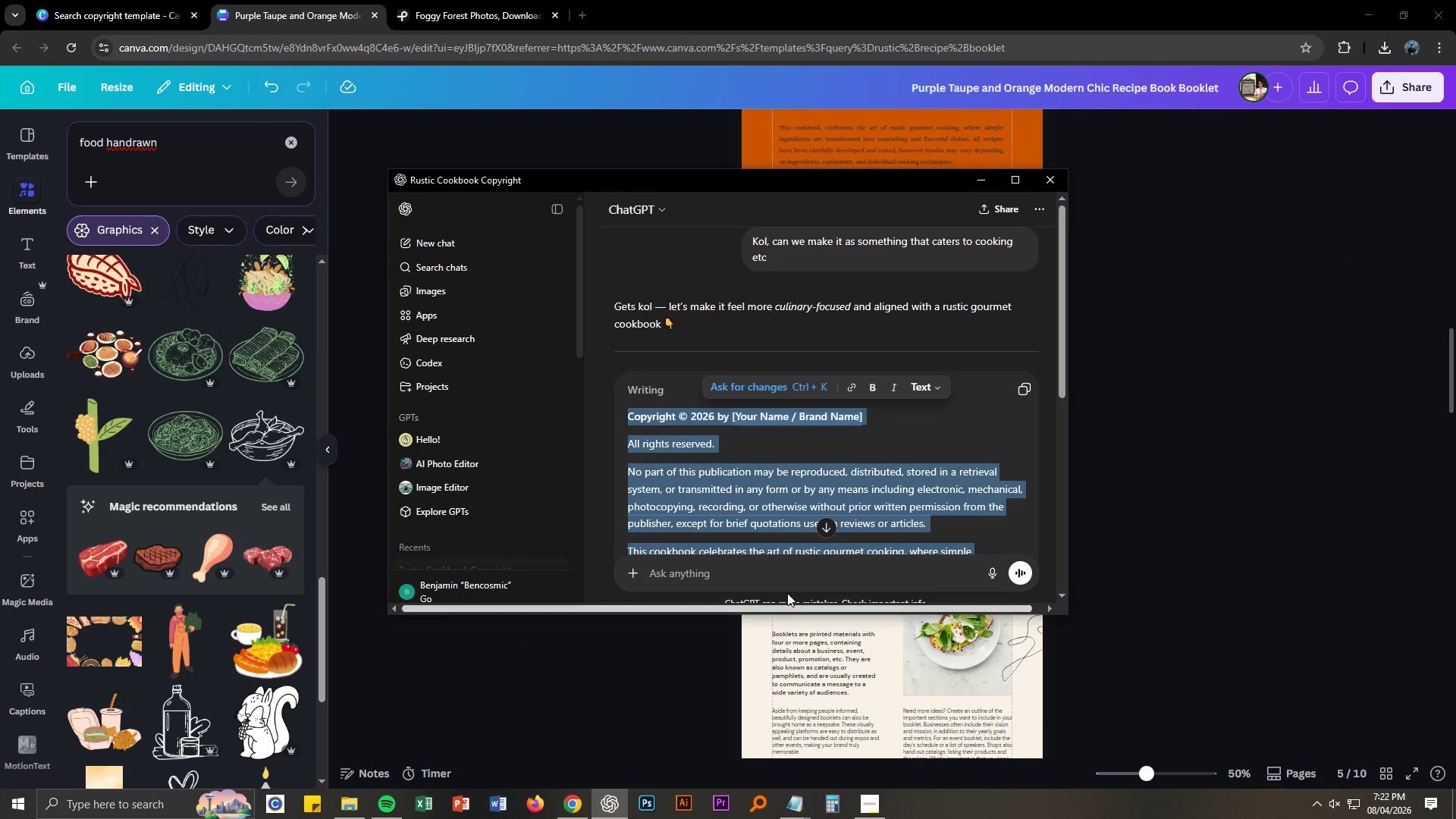 
left_click([757, 573])
 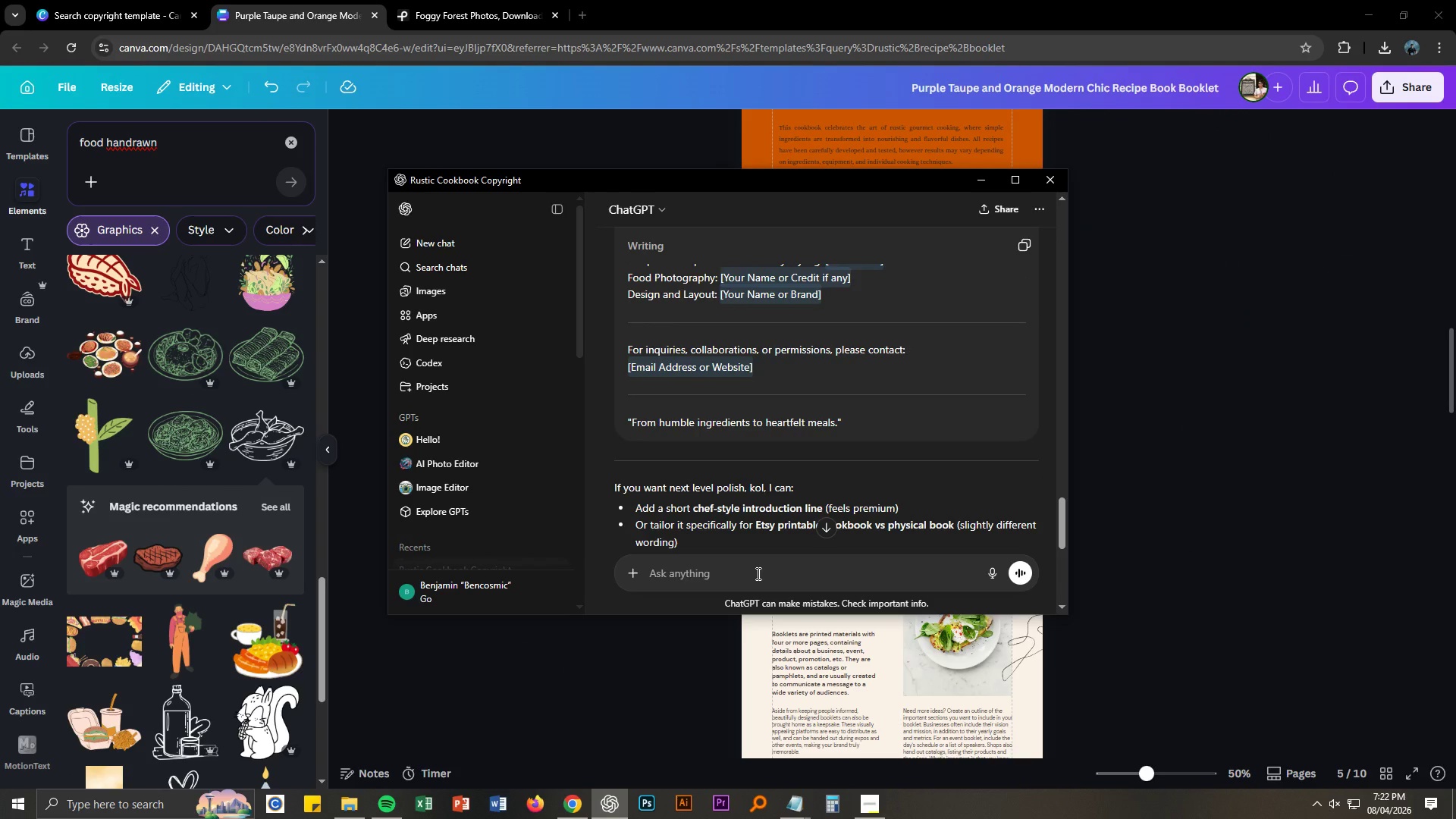 
scroll: coordinate [763, 561], scroll_direction: down, amount: 8.0
 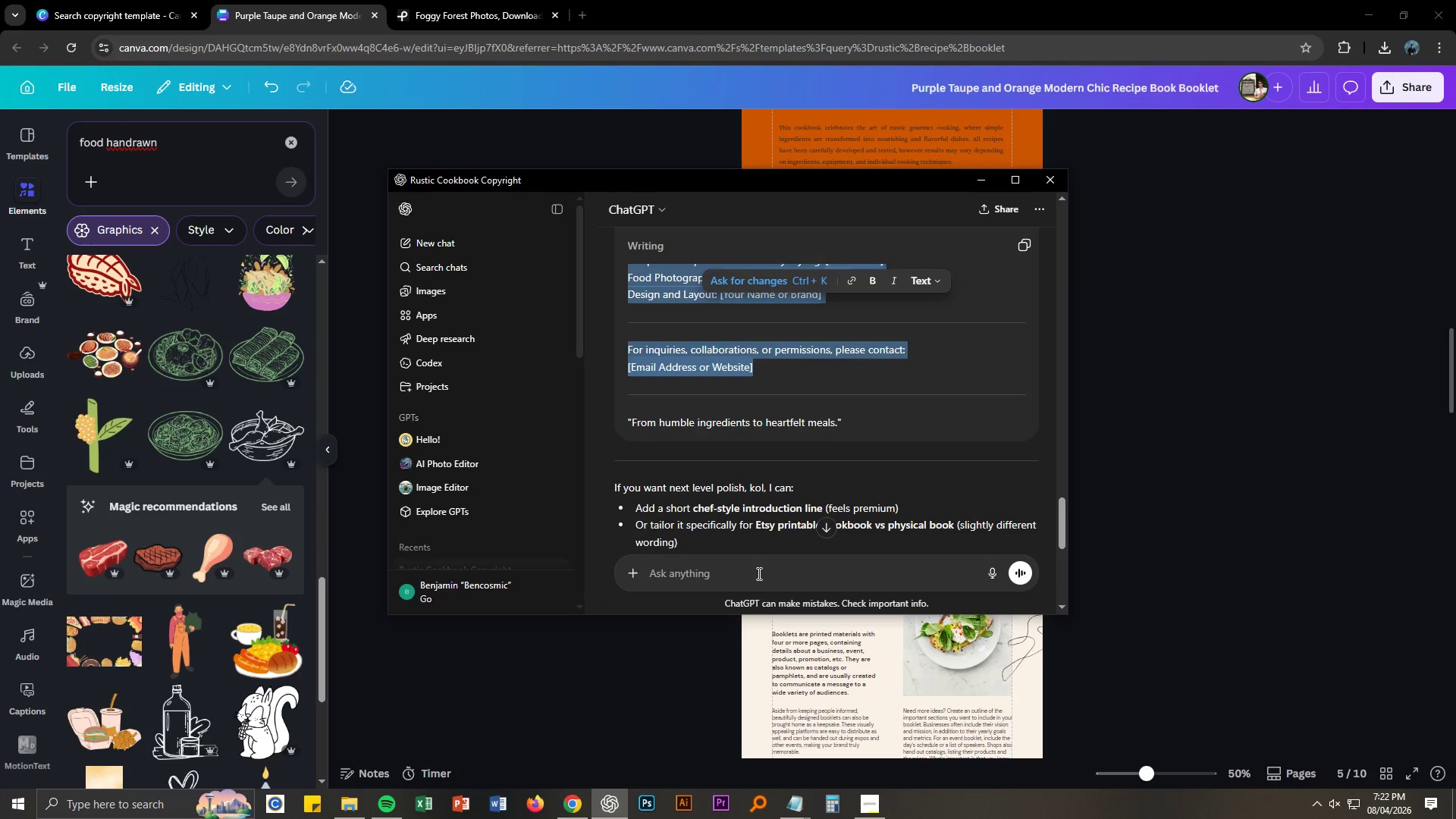 
type(How about, )
 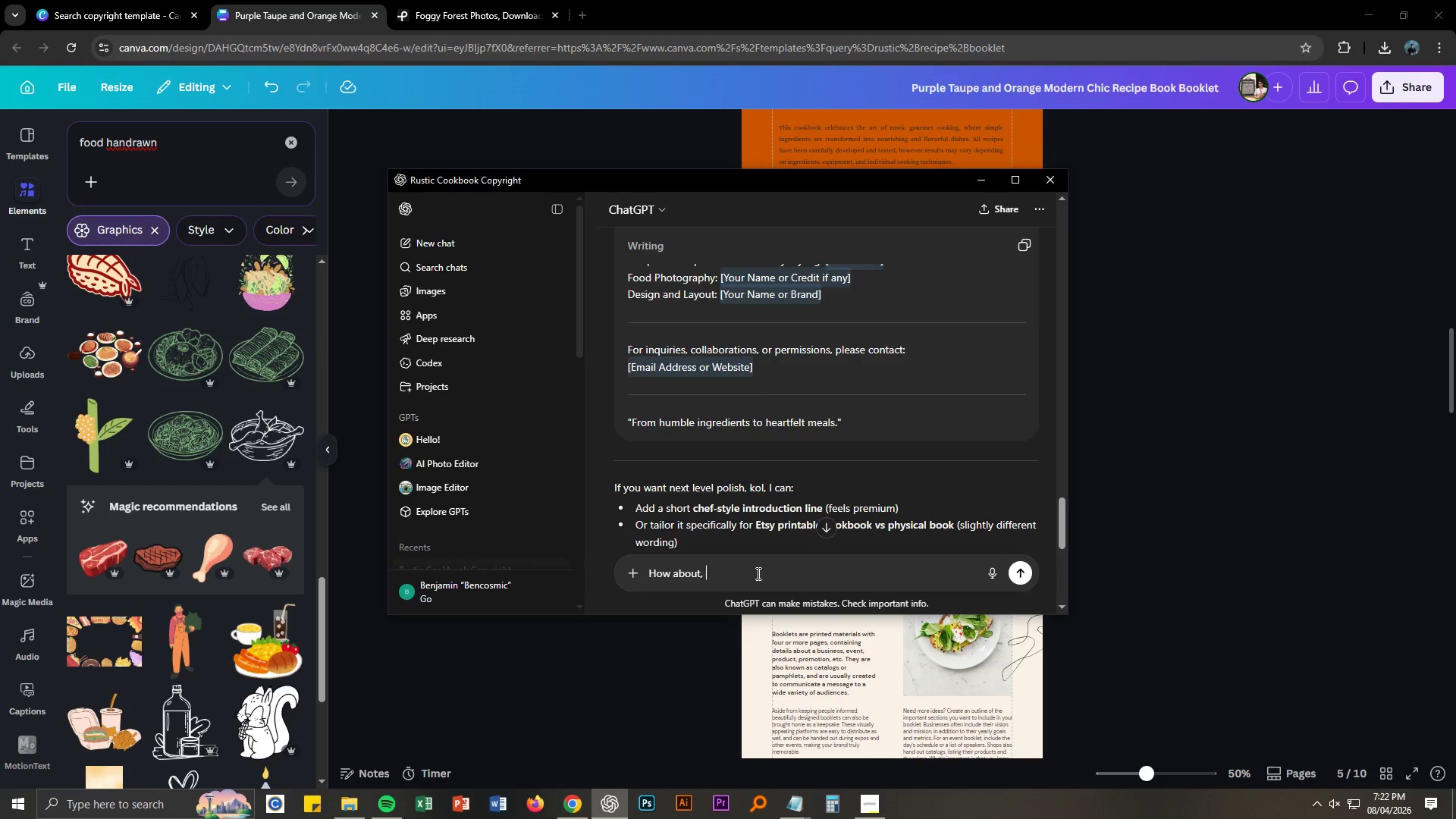 
key(Alt+AltLeft)
 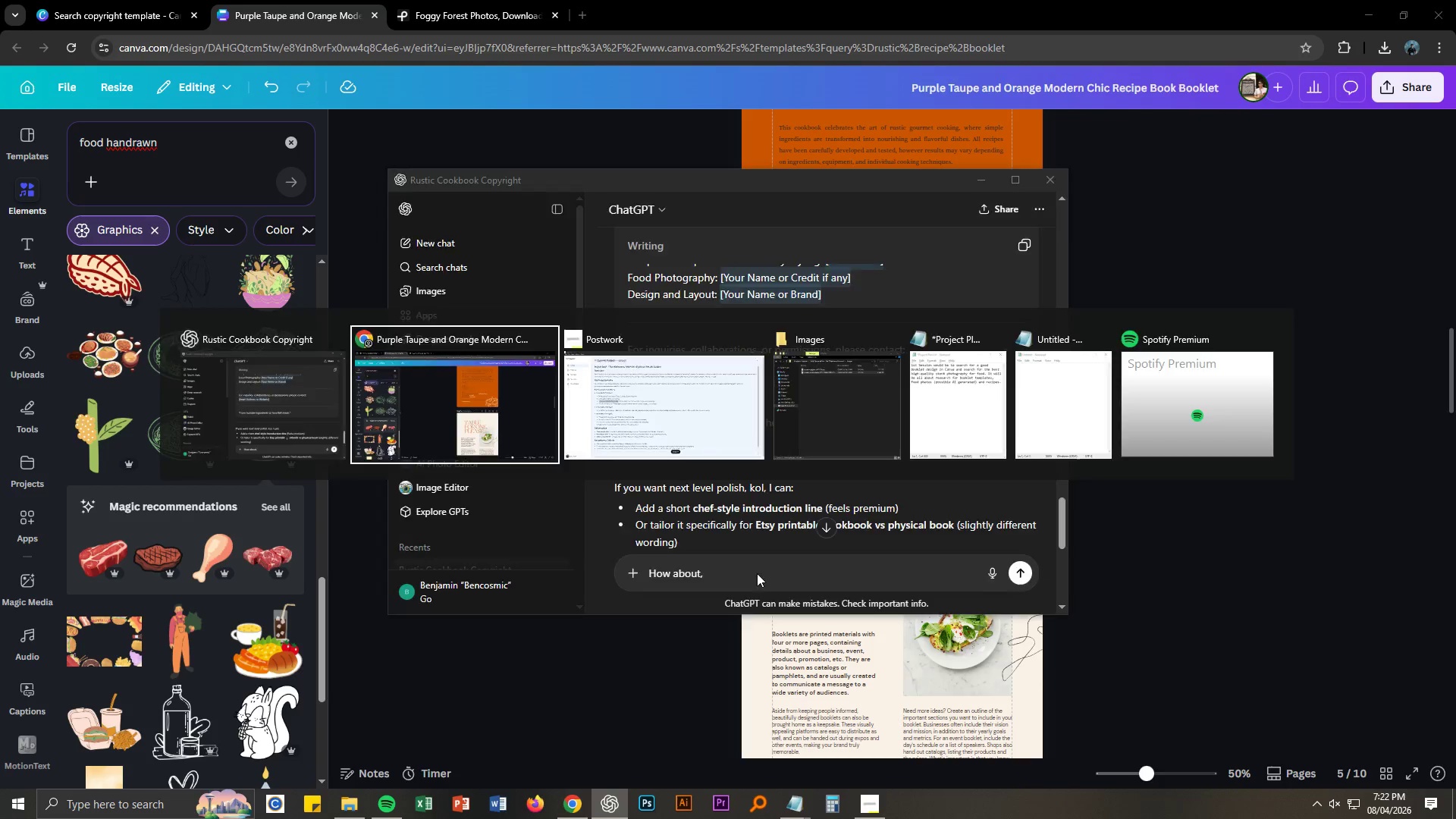 
key(Alt+Tab)
 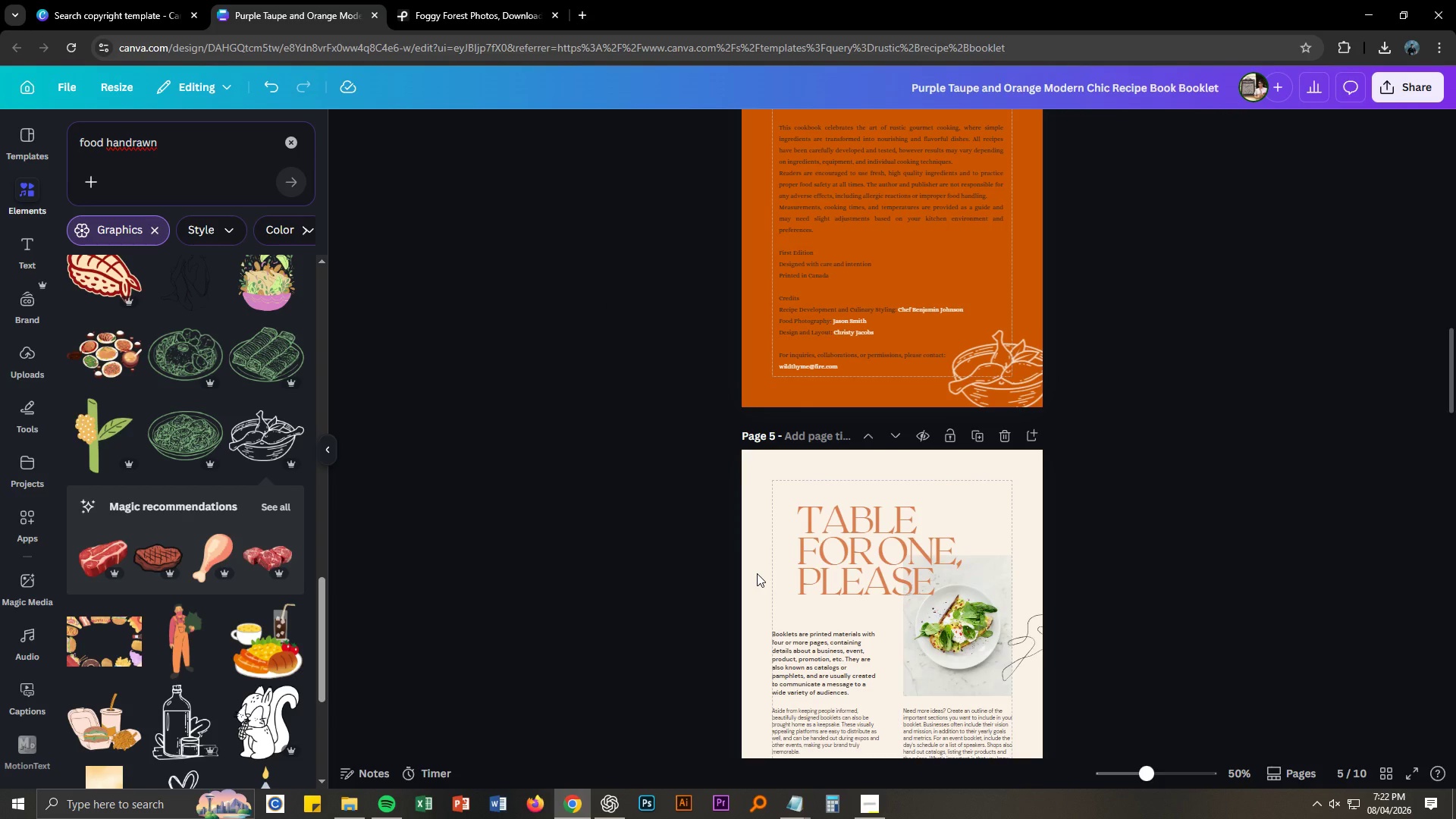 
key(Alt+AltLeft)